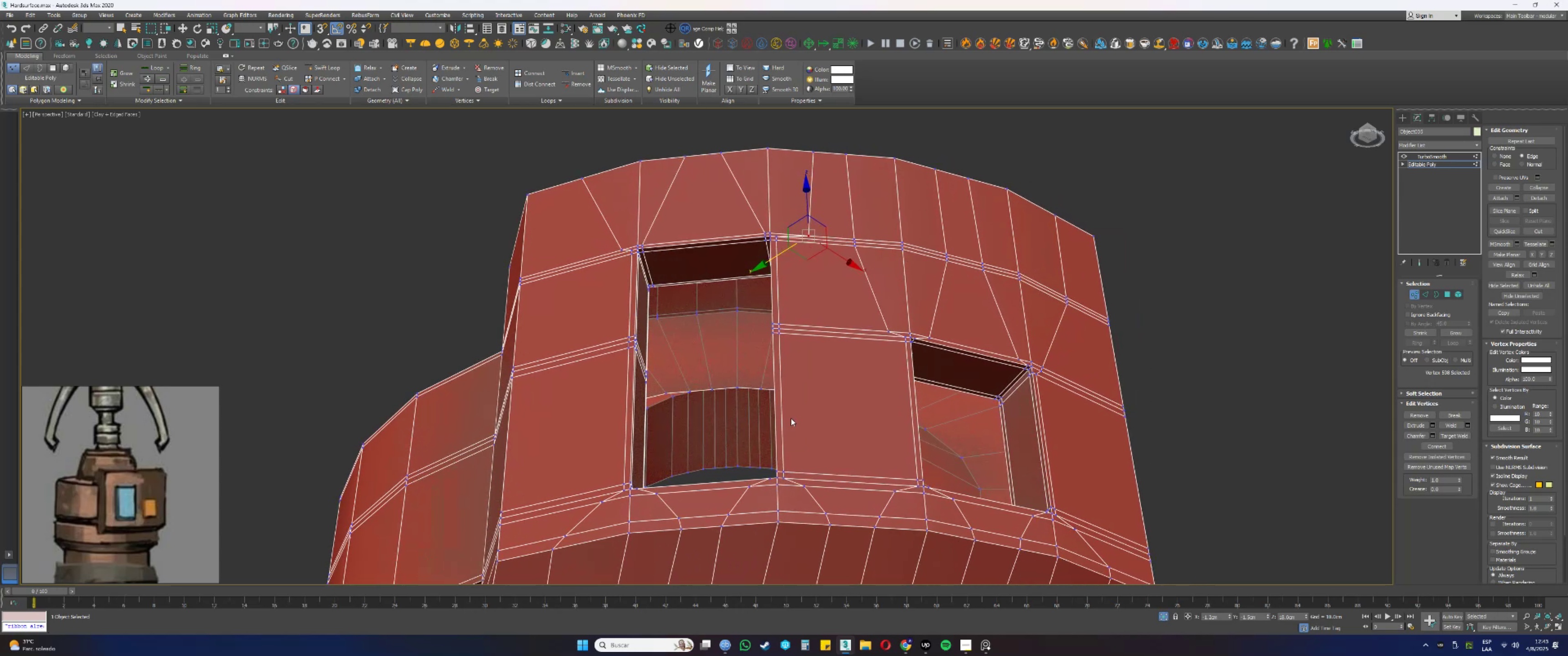 
key(Control+Y)
 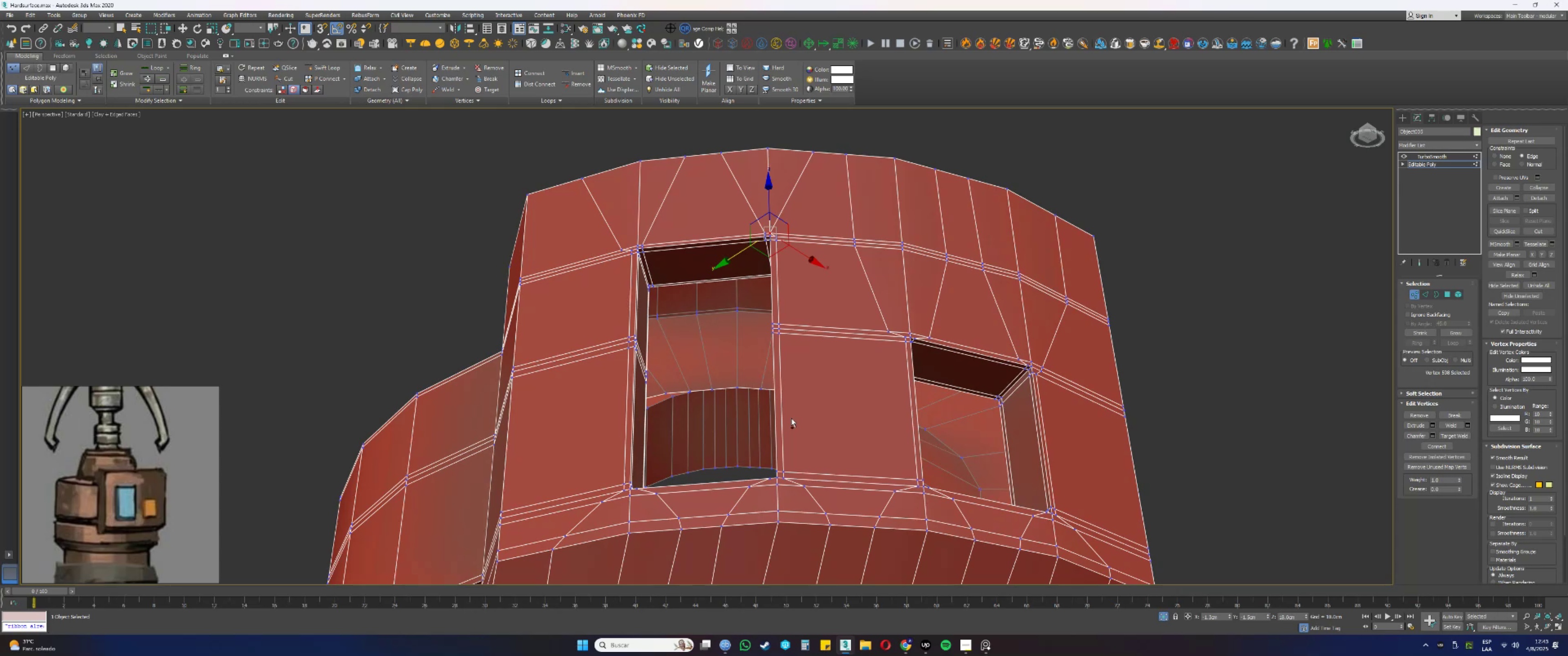 
key(Control+Z)
 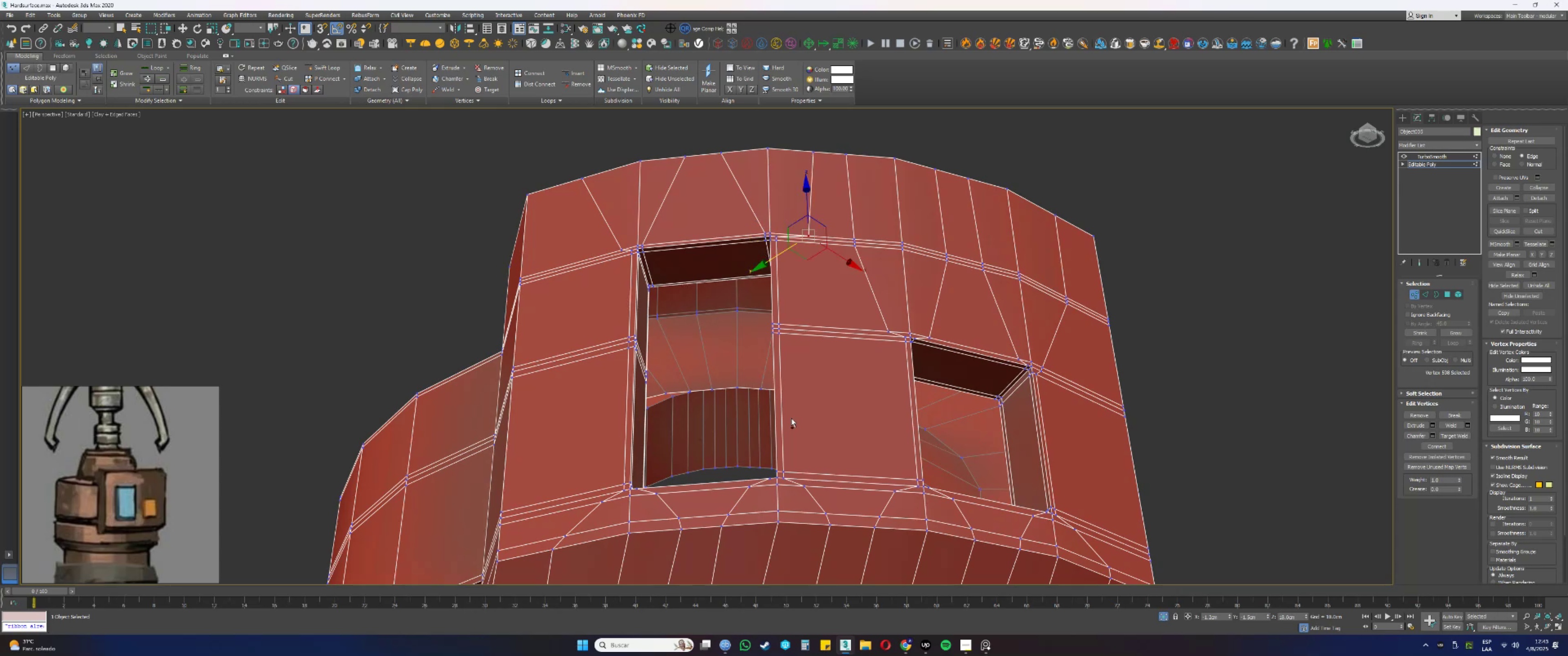 
key(Control+Z)
 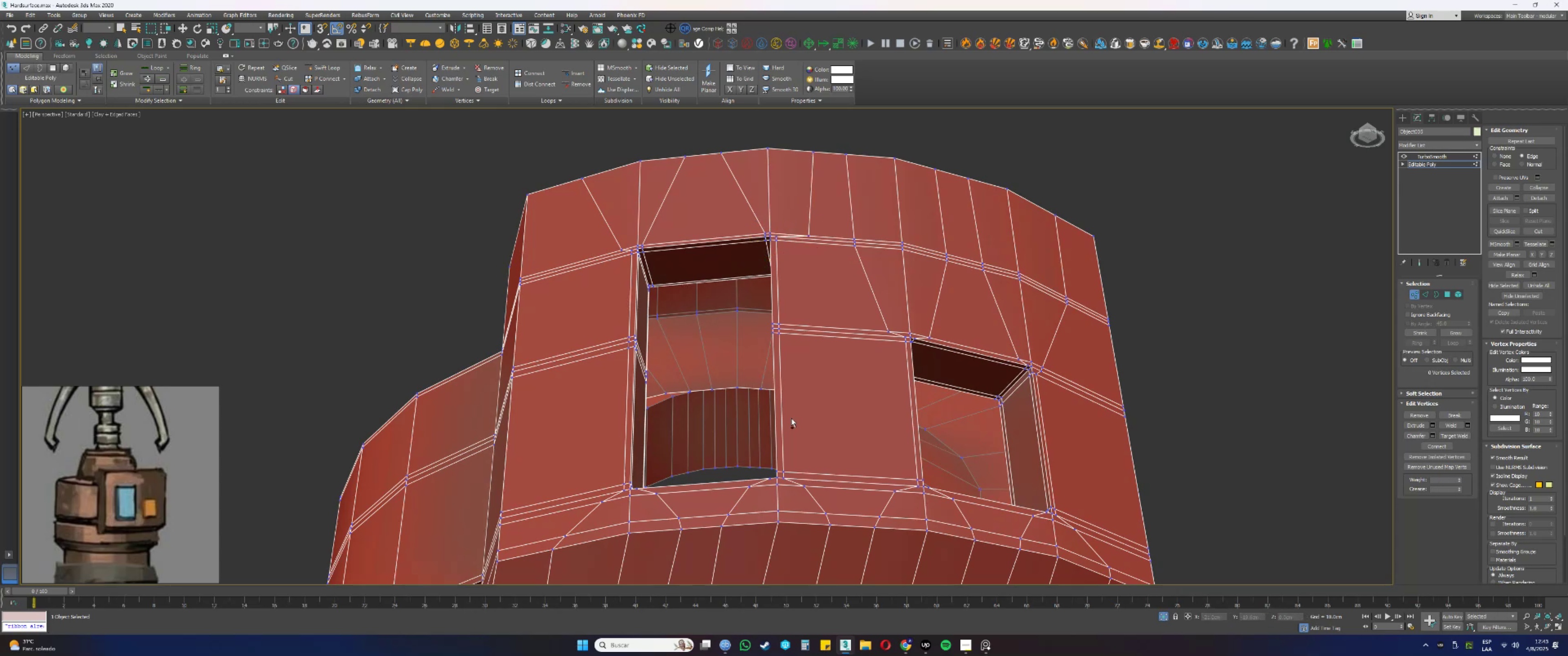 
key(Control+Z)
 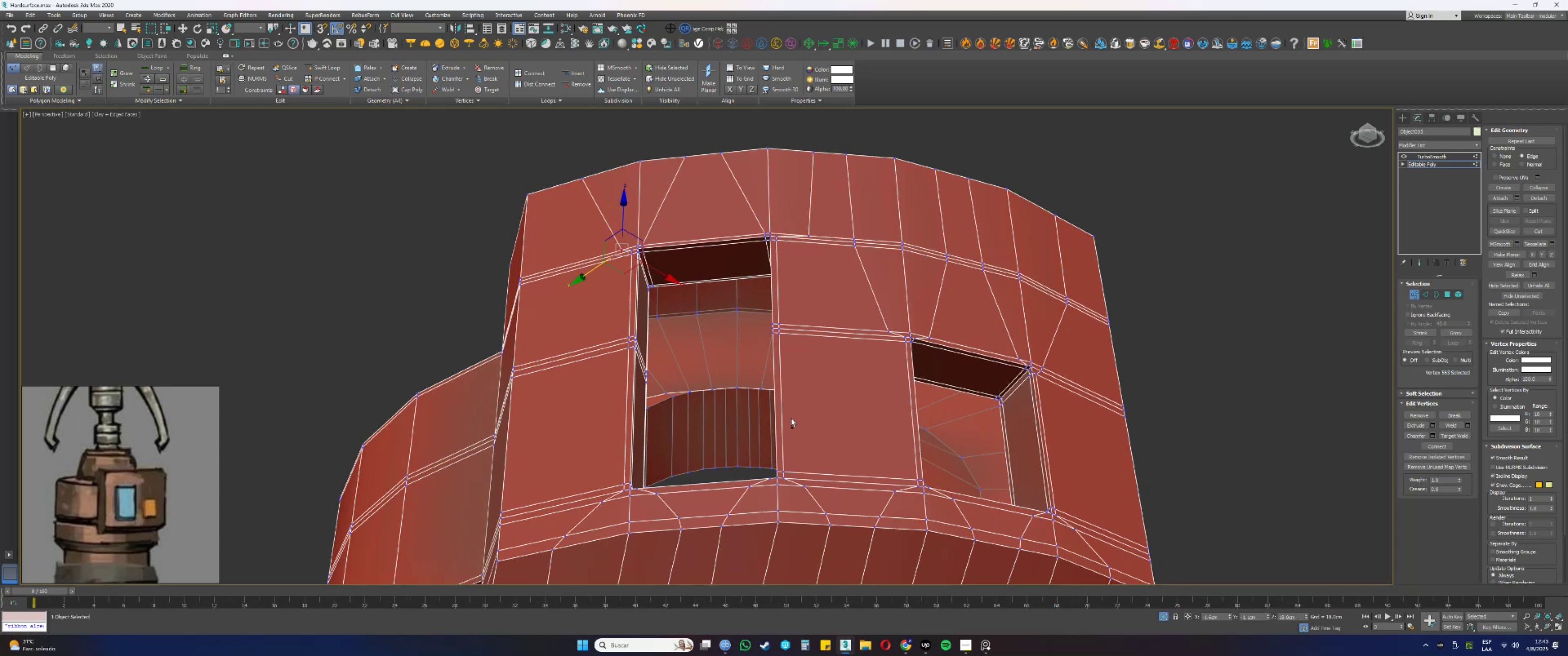 
key(Control+Z)
 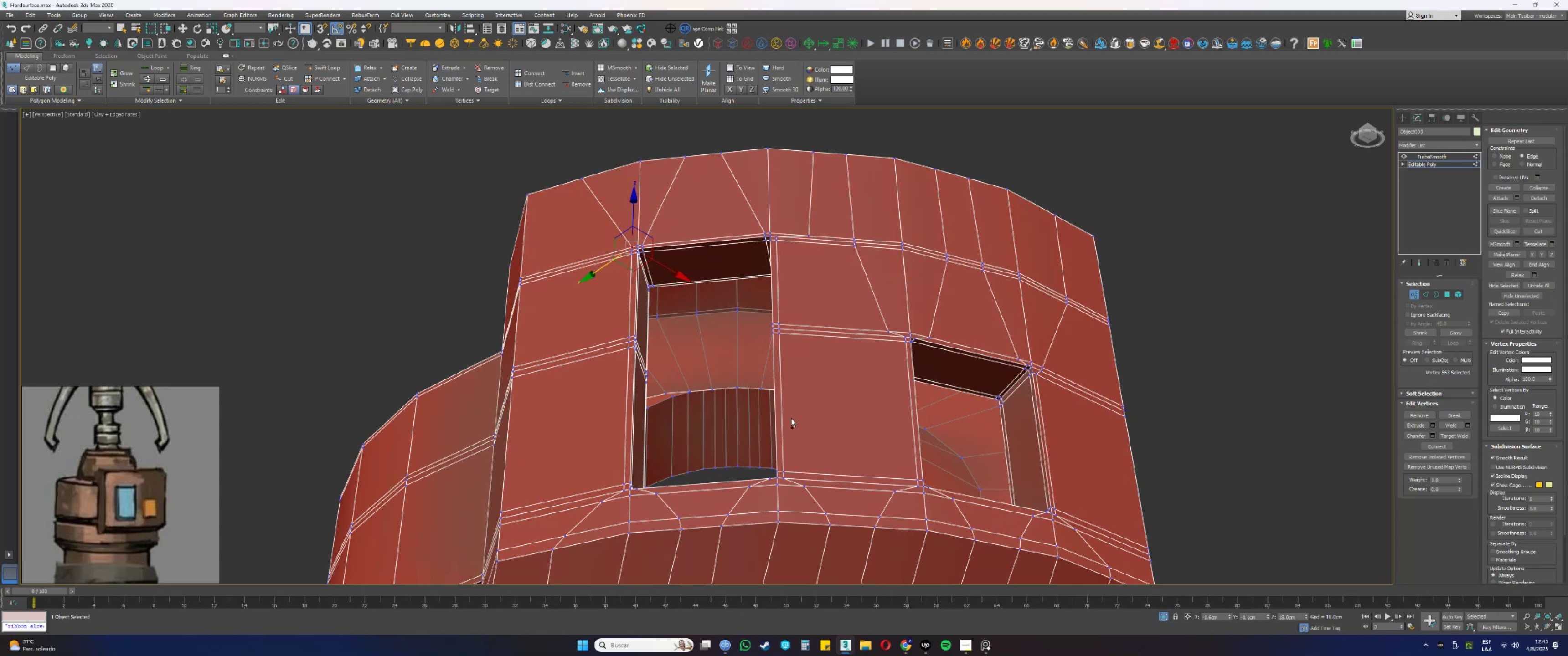 
key(Control+Y)
 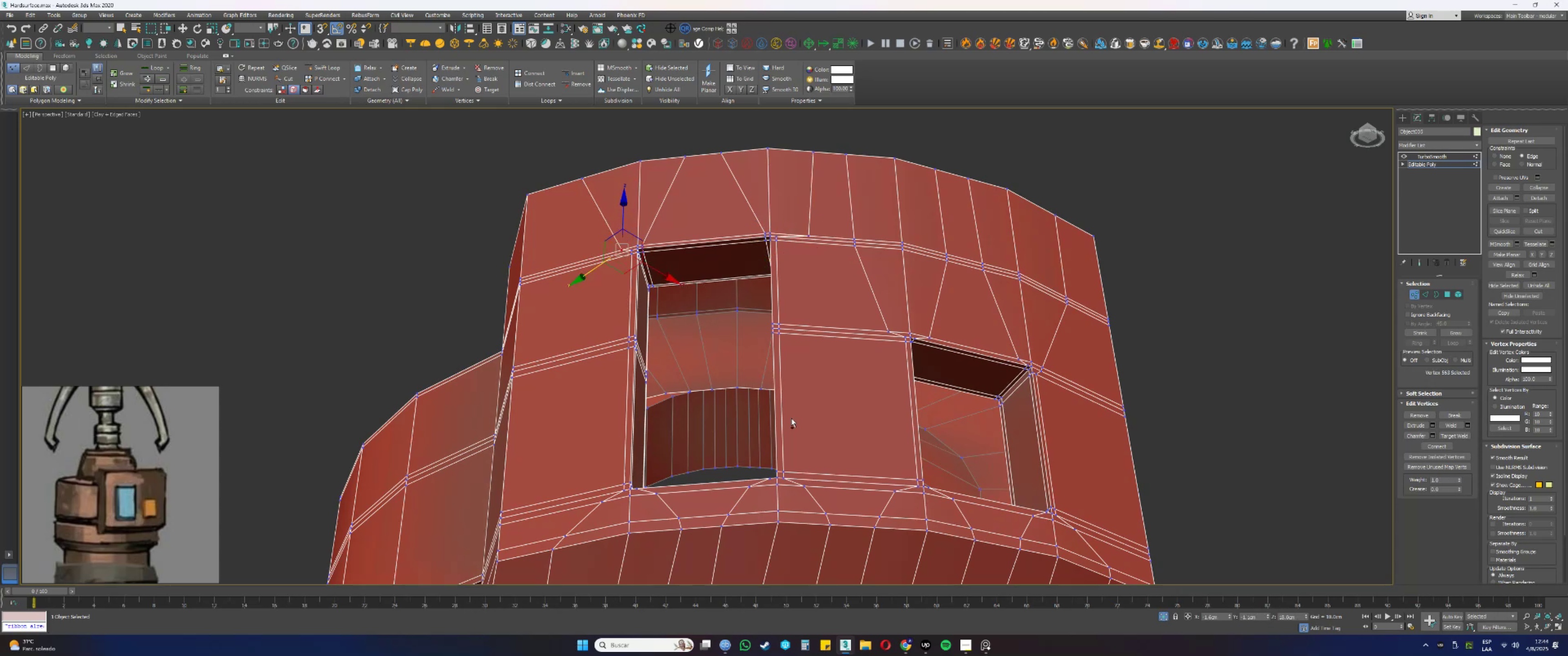 
key(Control+Y)
 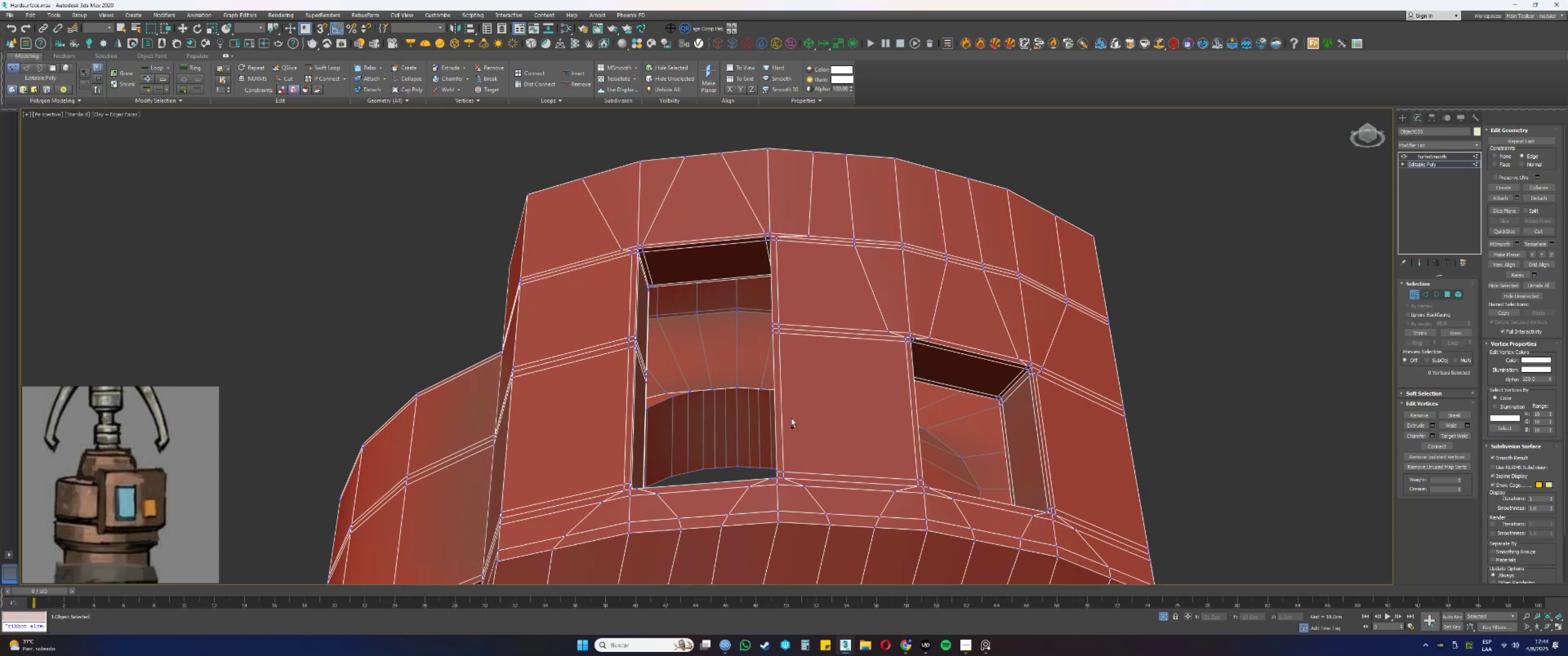 
key(Control+Y)
 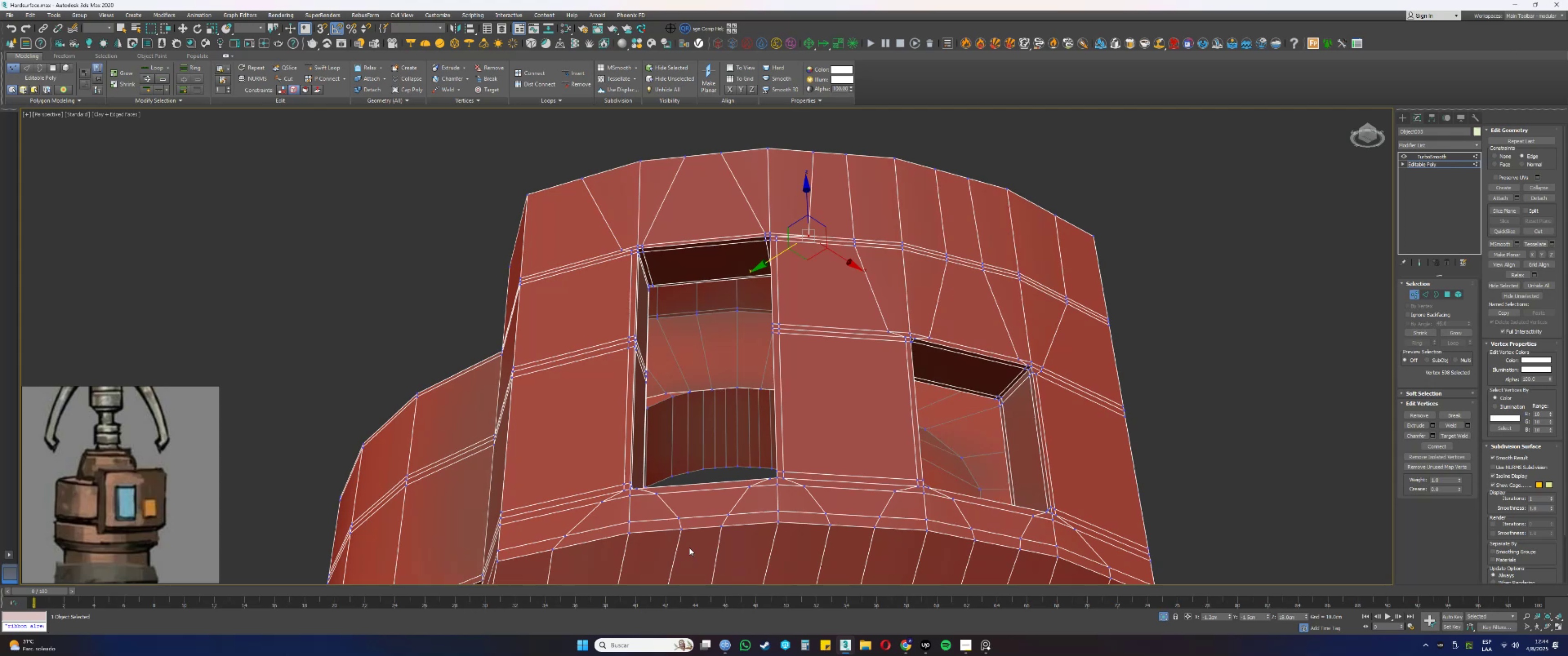 
wait(7.14)
 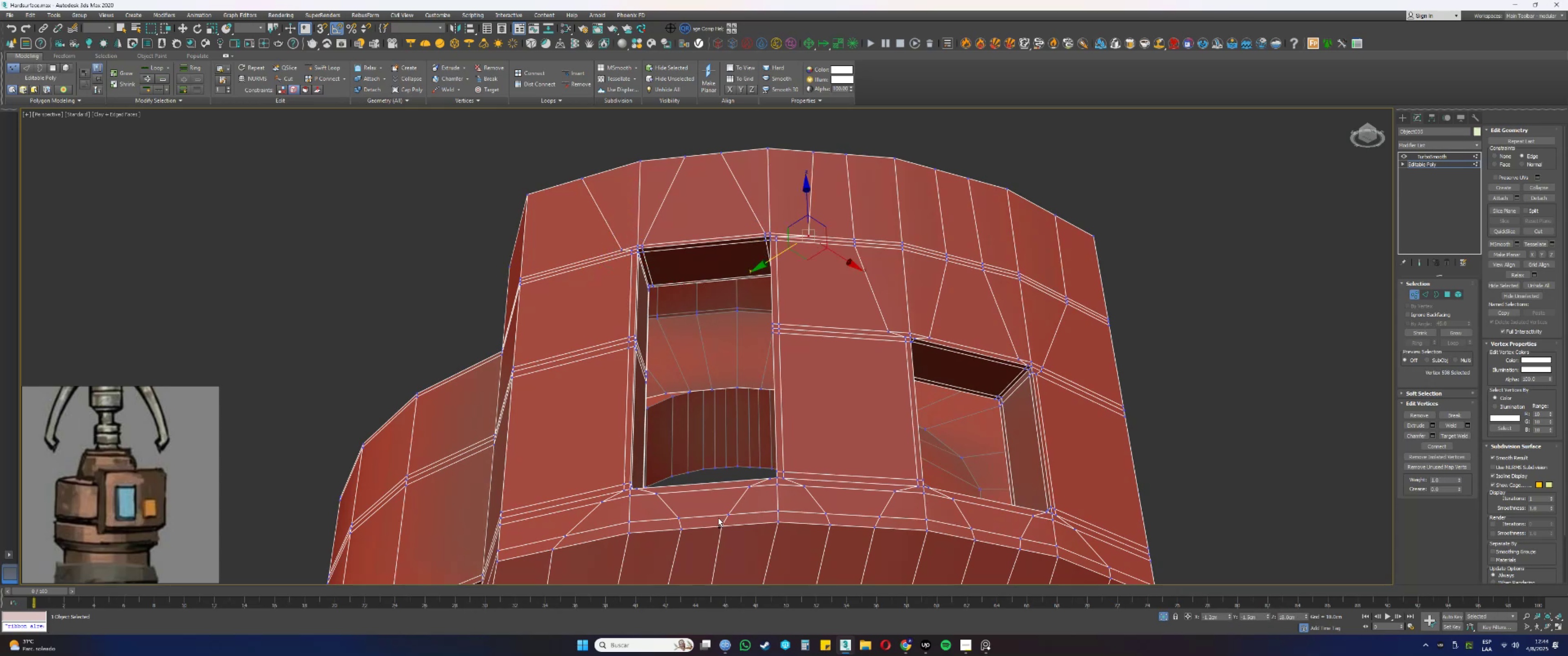 
key(Alt+AltLeft)
 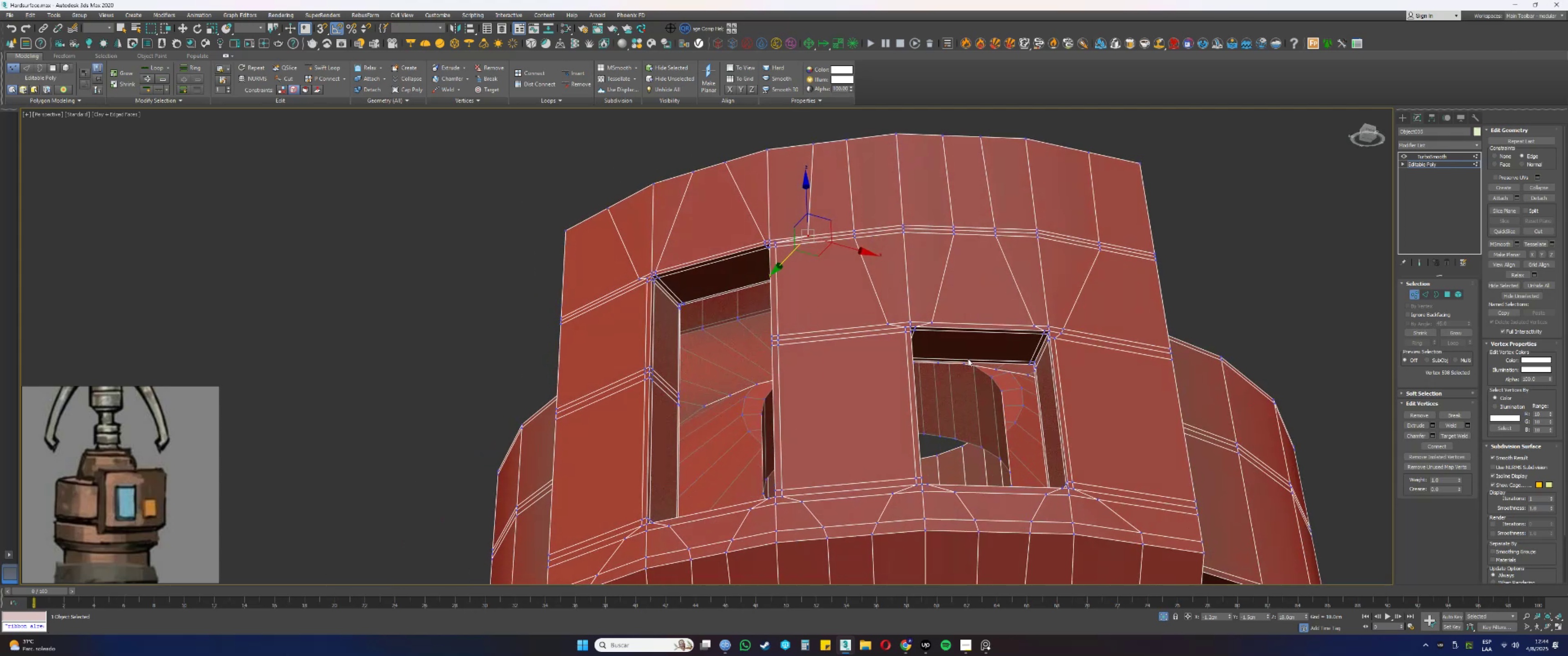 
key(1)
 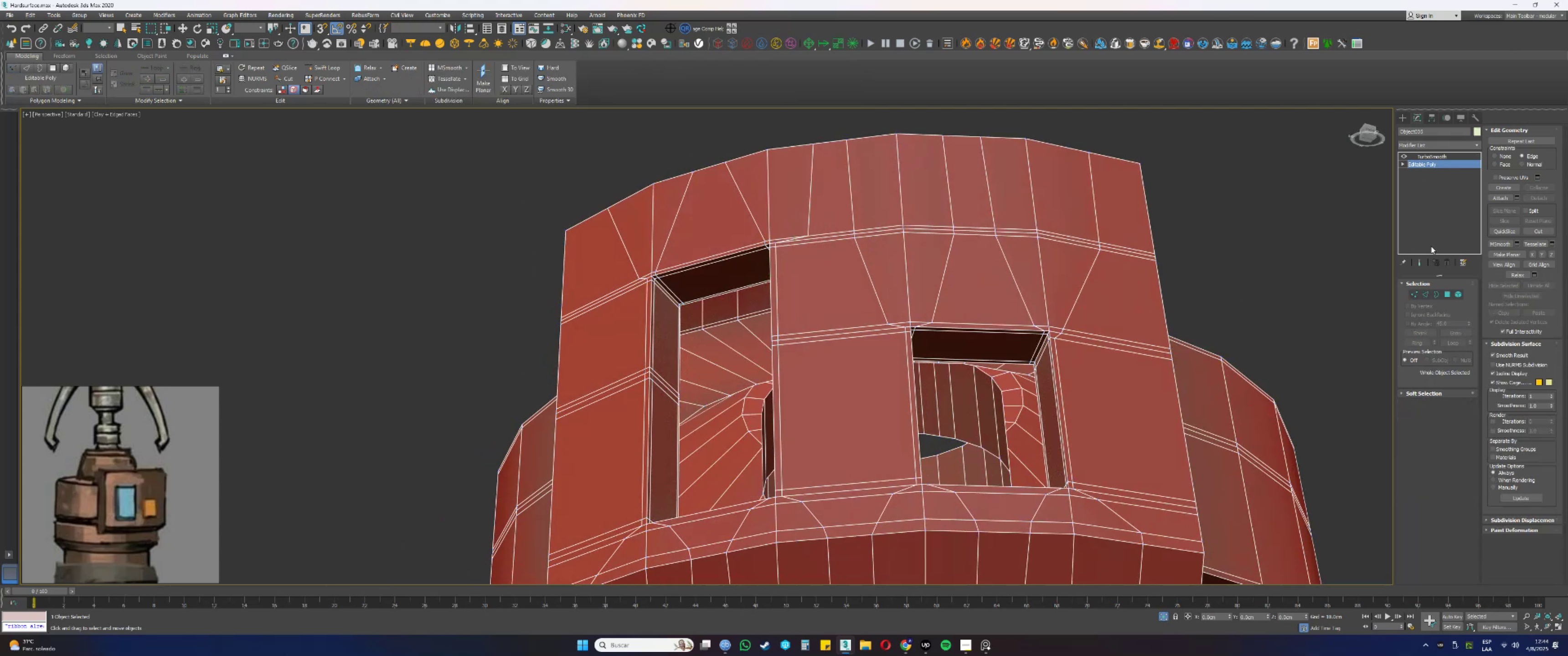 
left_click([1420, 262])
 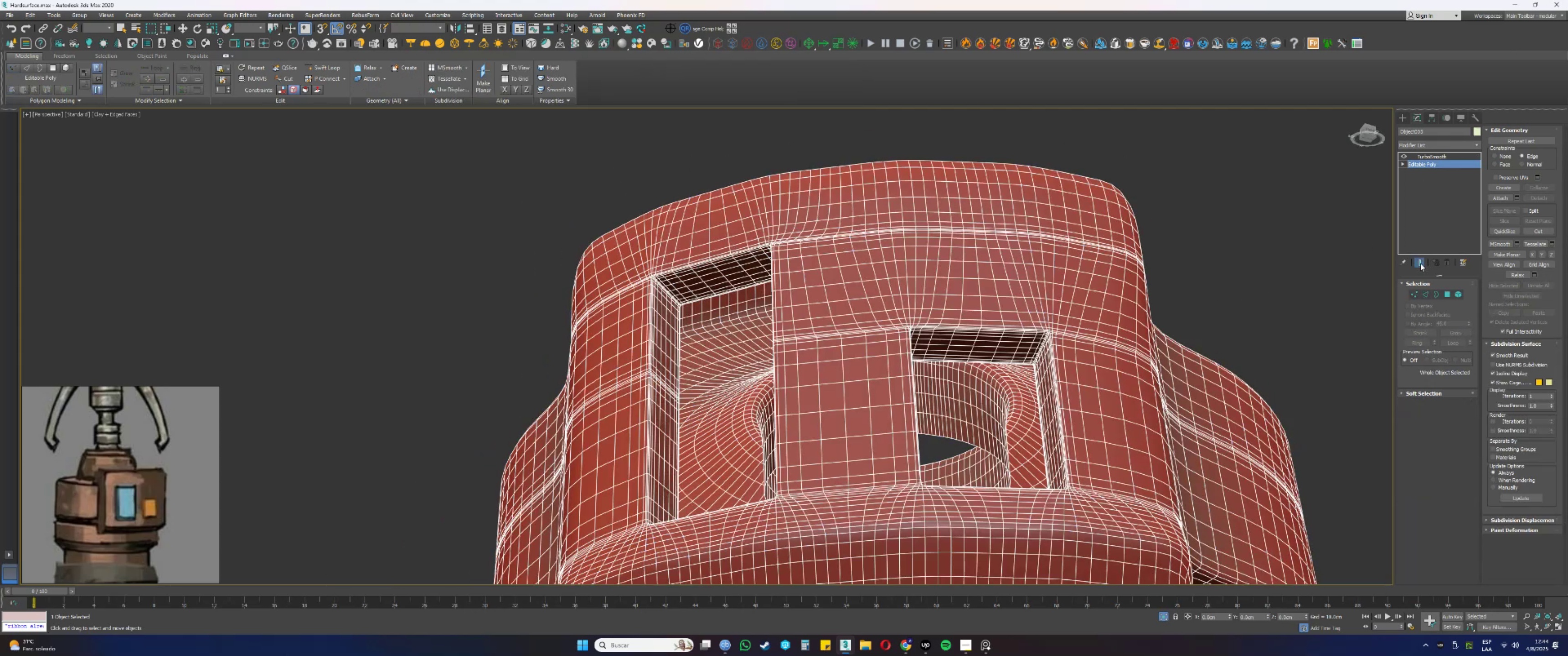 
type([F3][F3][F4]zzzzzzzzzz)
 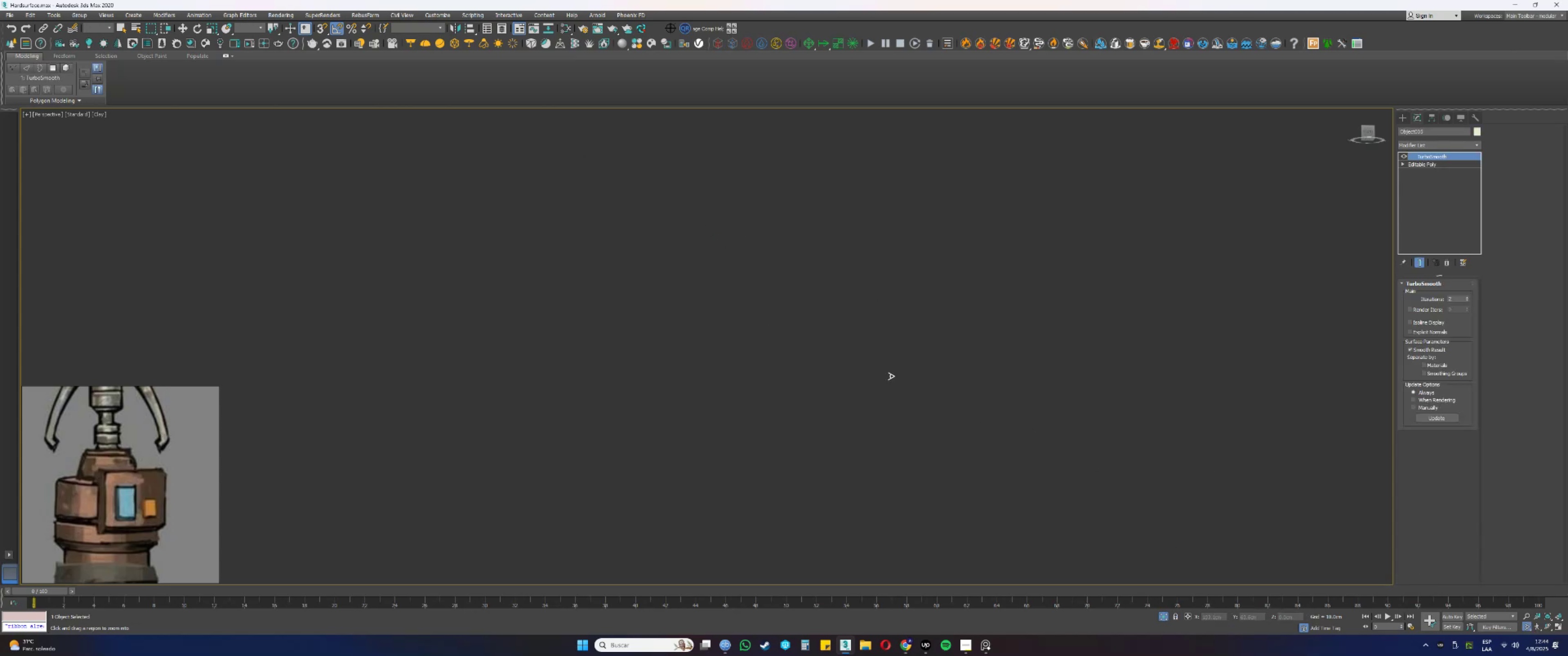 
scroll: coordinate [912, 336], scroll_direction: down, amount: 2.0
 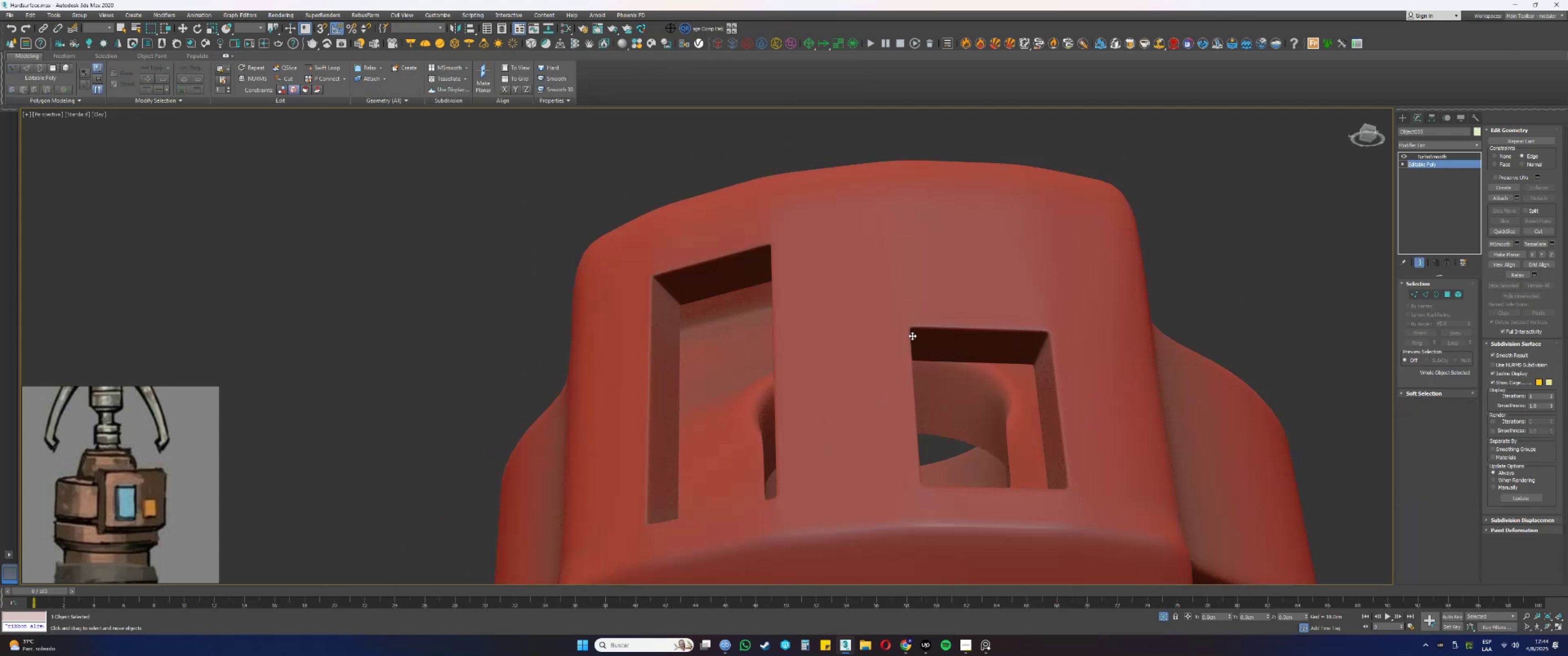 
hold_key(key=AltLeft, duration=0.41)
 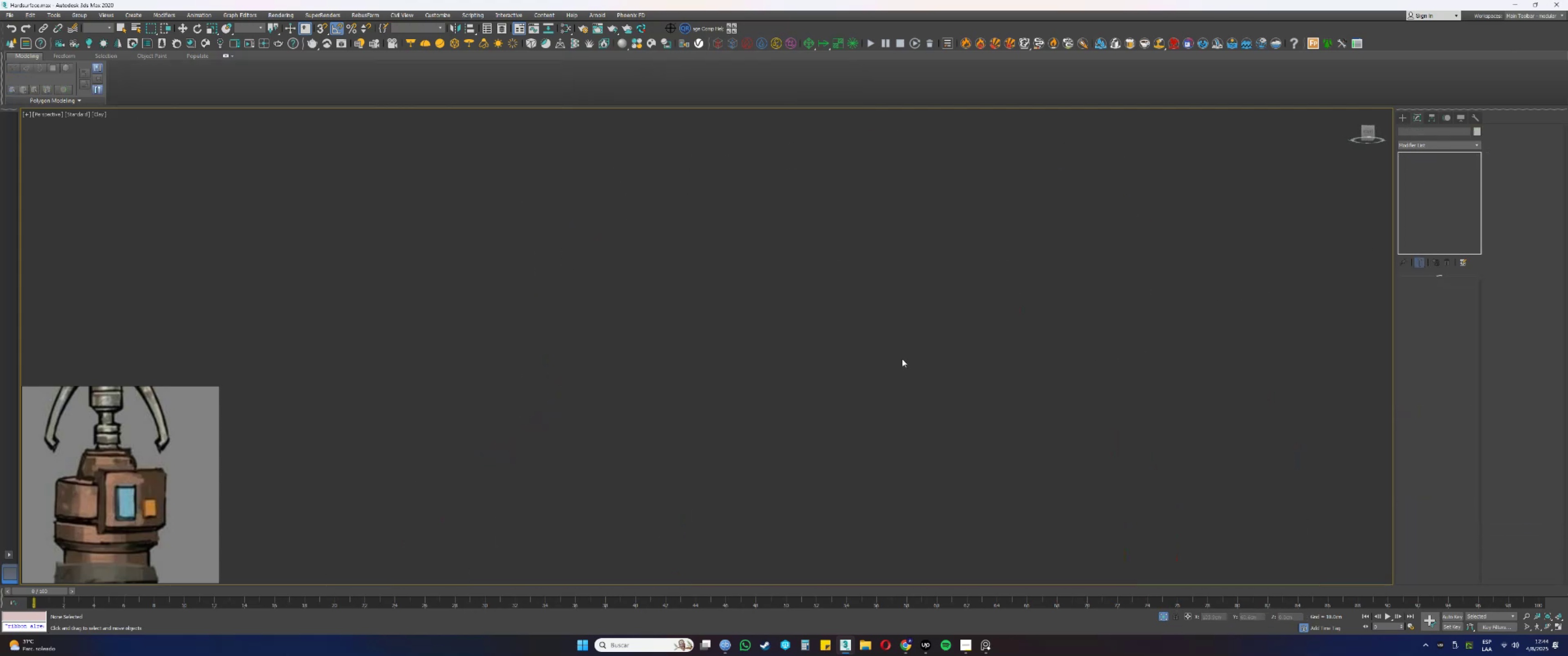 
scroll: coordinate [827, 340], scroll_direction: down, amount: 2.0
 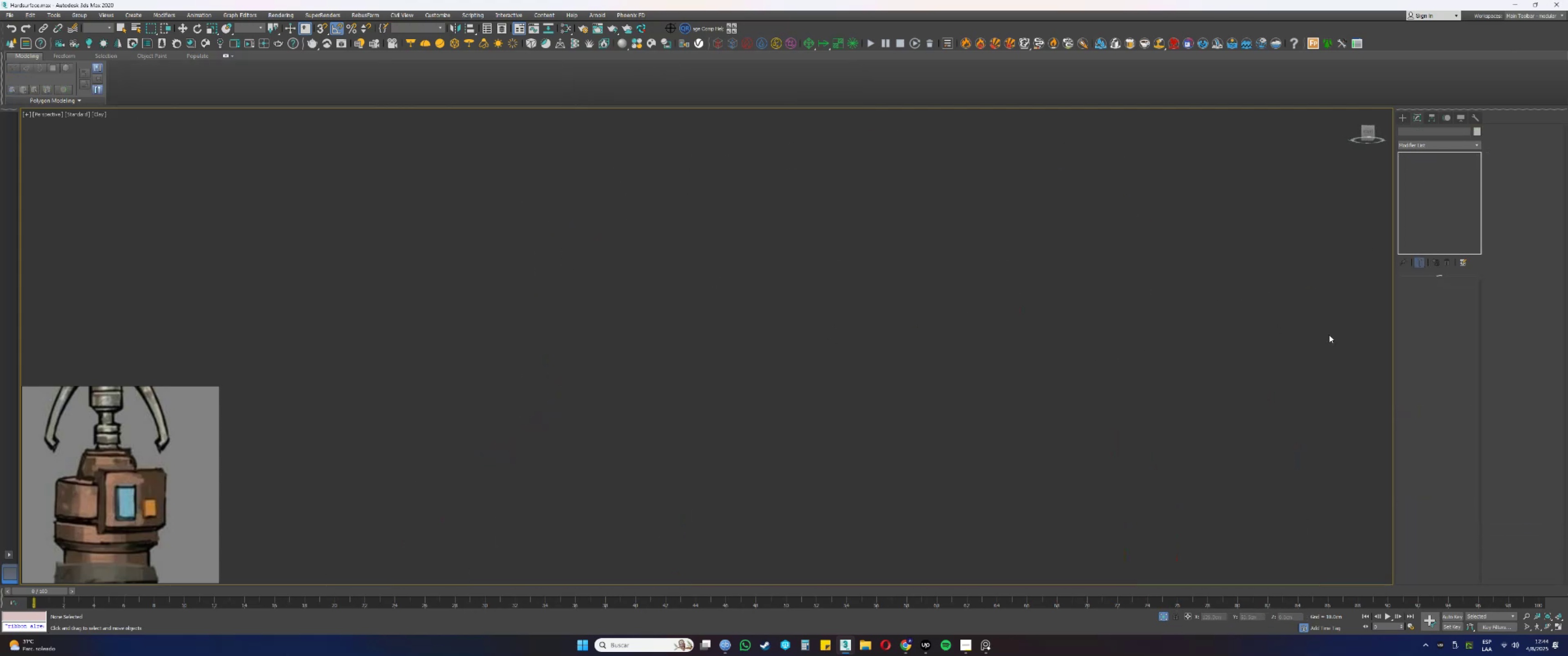 
left_click_drag(start_coordinate=[1318, 394], to_coordinate=[1031, 275])
 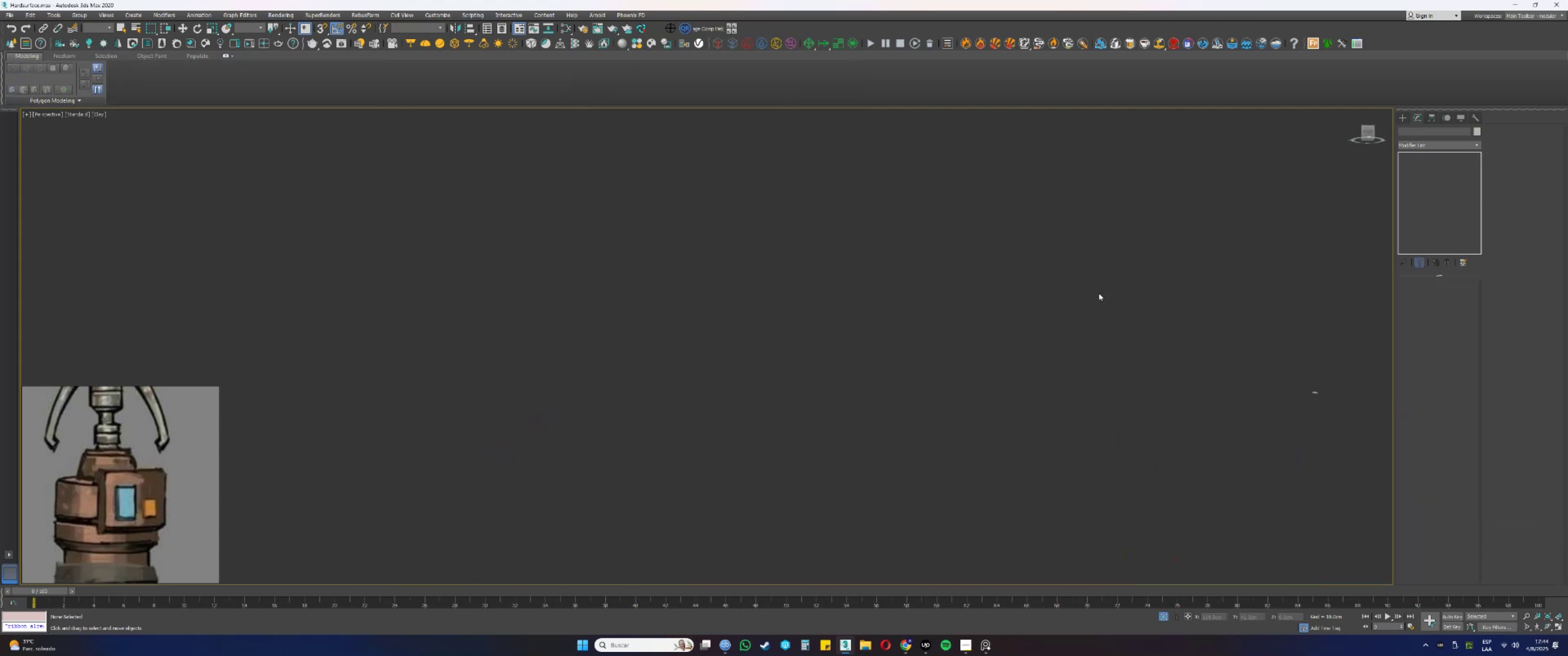 
scroll: coordinate [865, 267], scroll_direction: down, amount: 3.0
 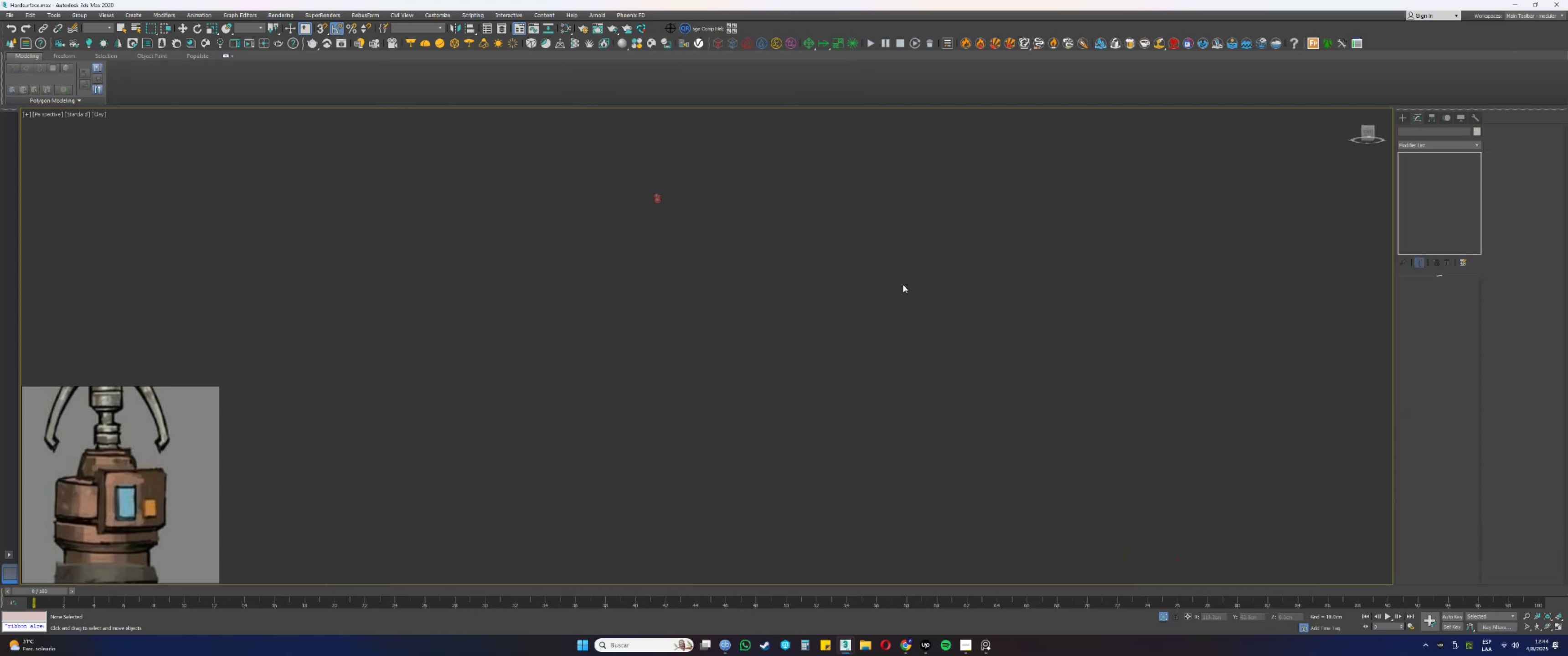 
left_click_drag(start_coordinate=[829, 304], to_coordinate=[598, 164])
 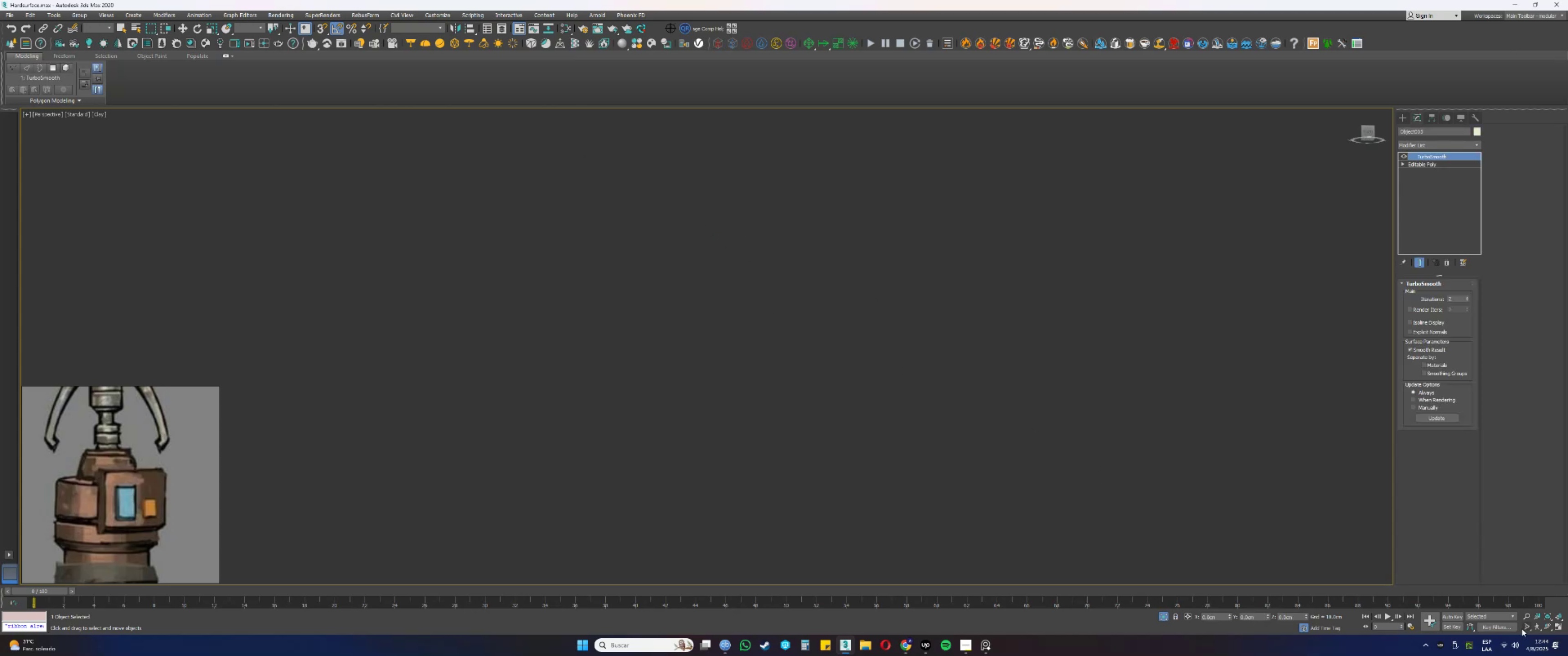 
left_click_drag(start_coordinate=[1191, 459], to_coordinate=[1181, 482])
 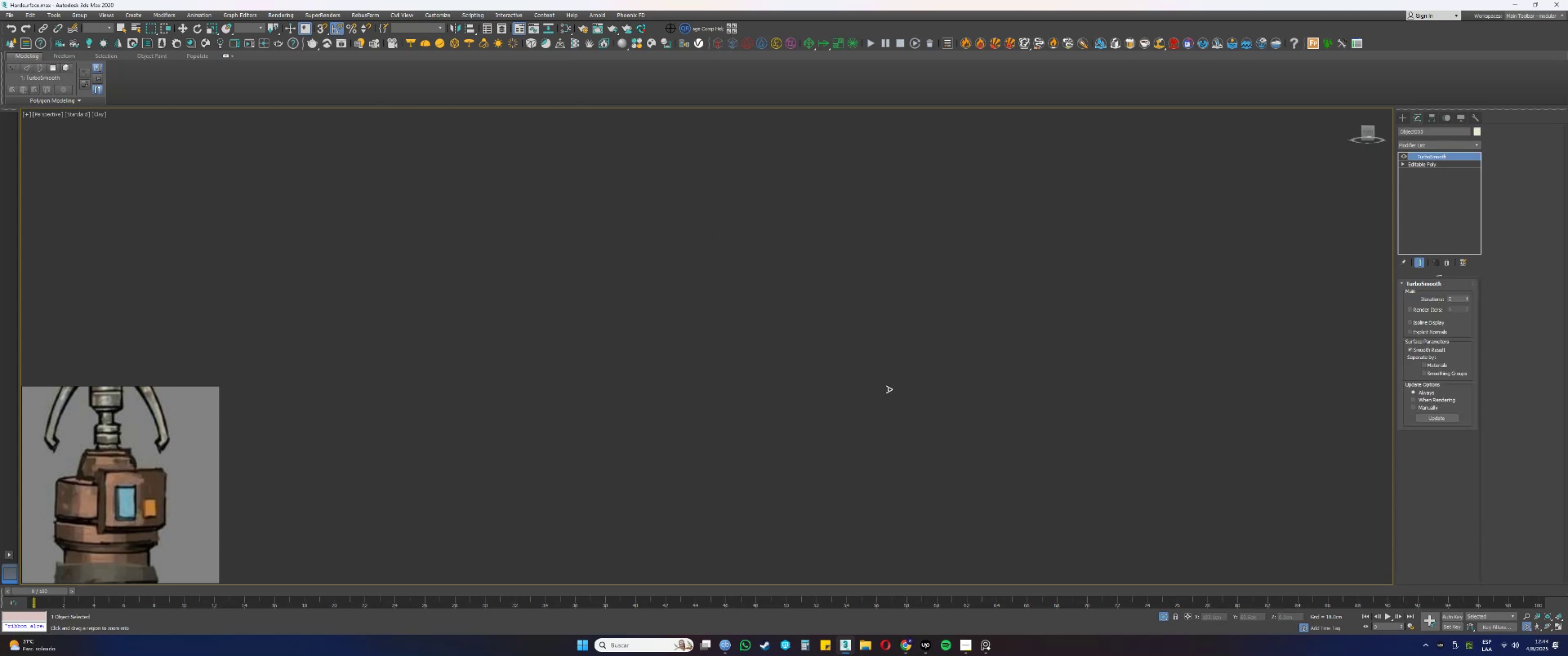 
left_click([892, 338])
 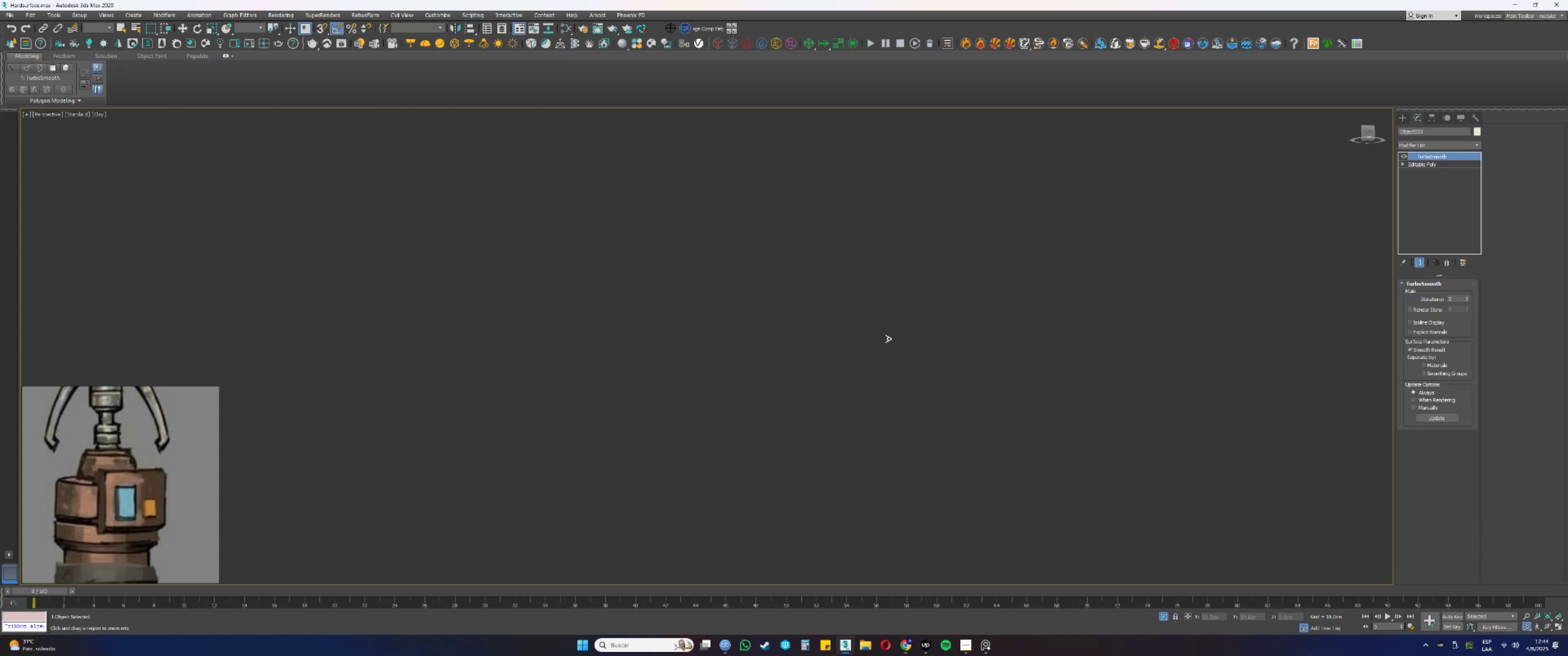 
left_click_drag(start_coordinate=[879, 466], to_coordinate=[877, 477])
 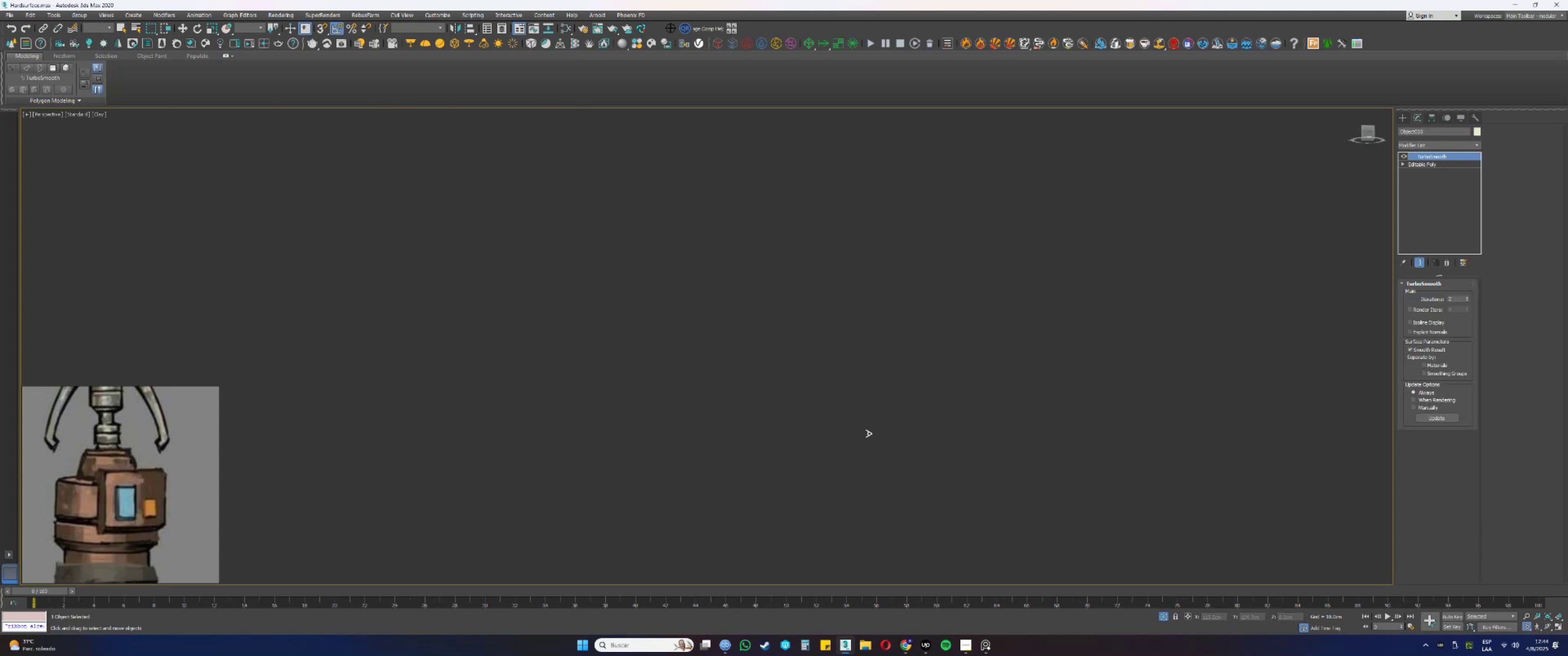 
type(zzzzzz)
 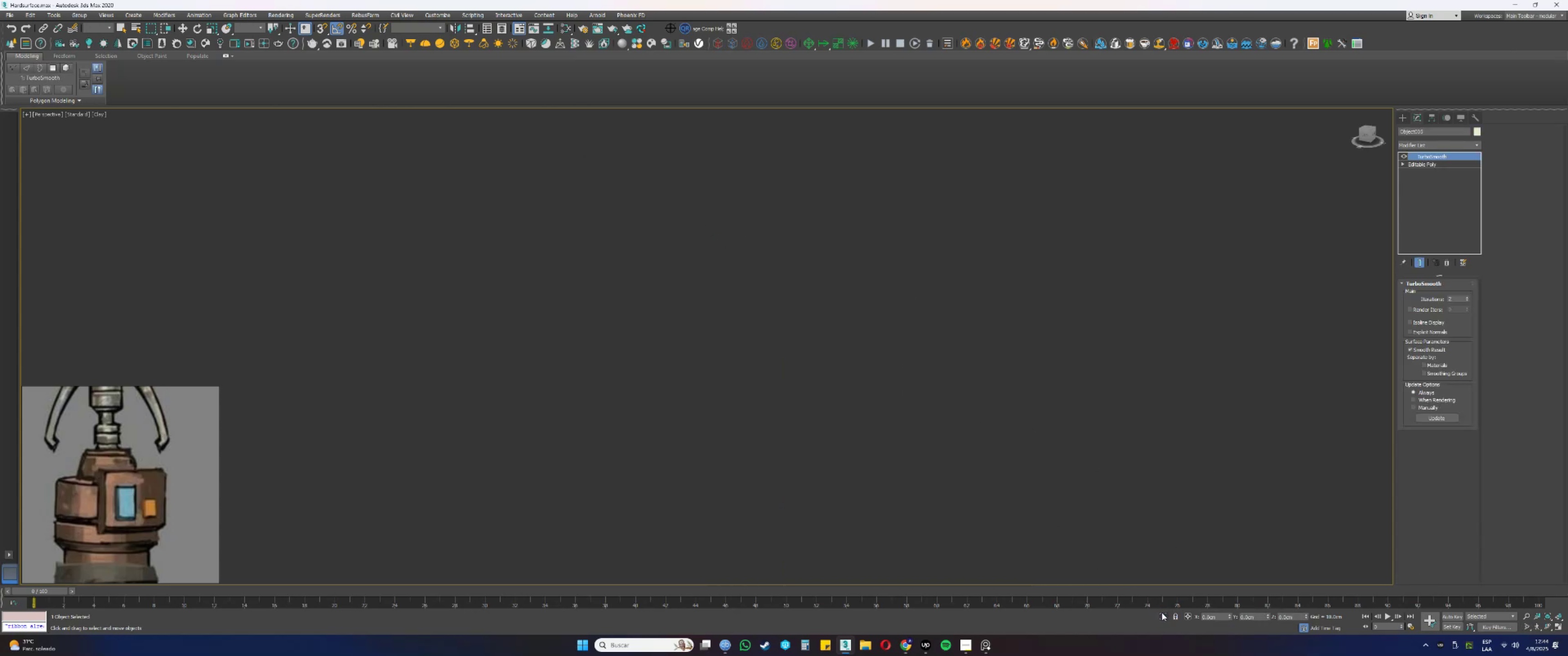 
left_click([1162, 613])
 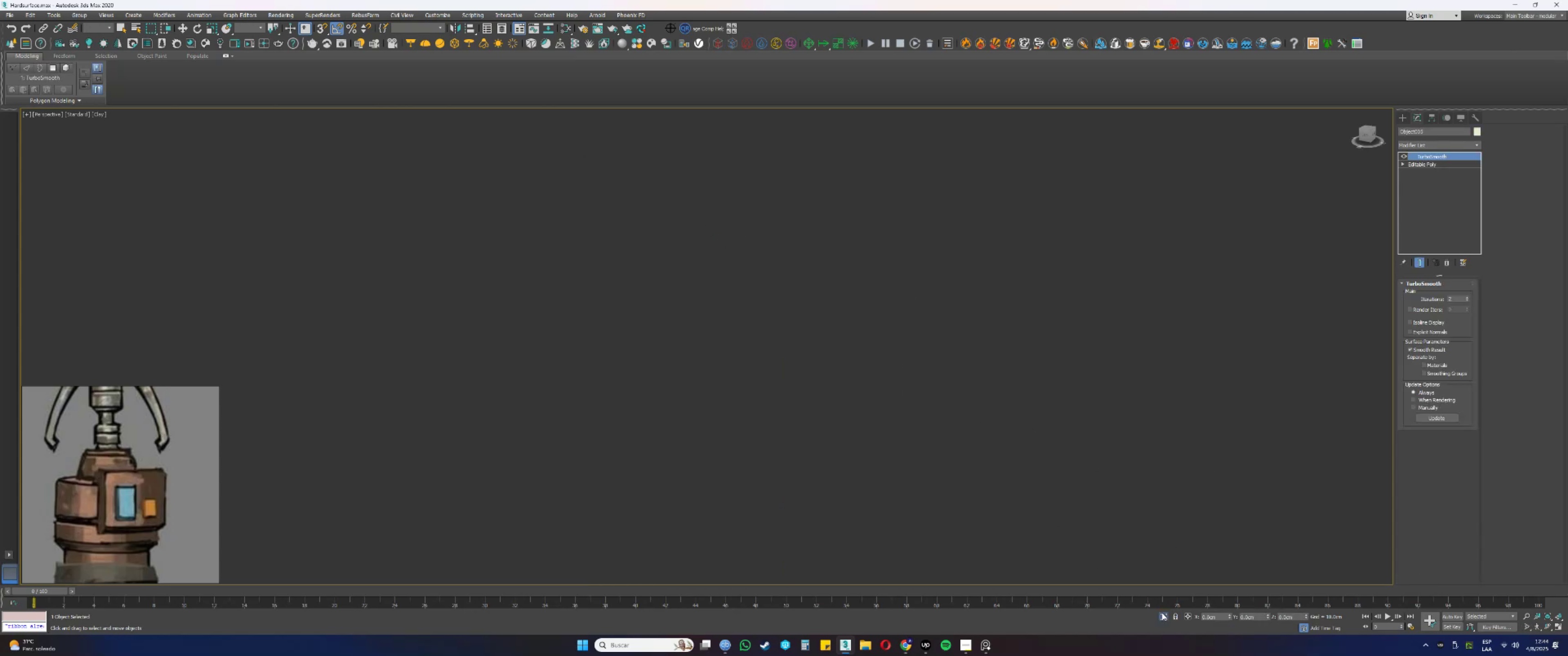 
key(Z)
 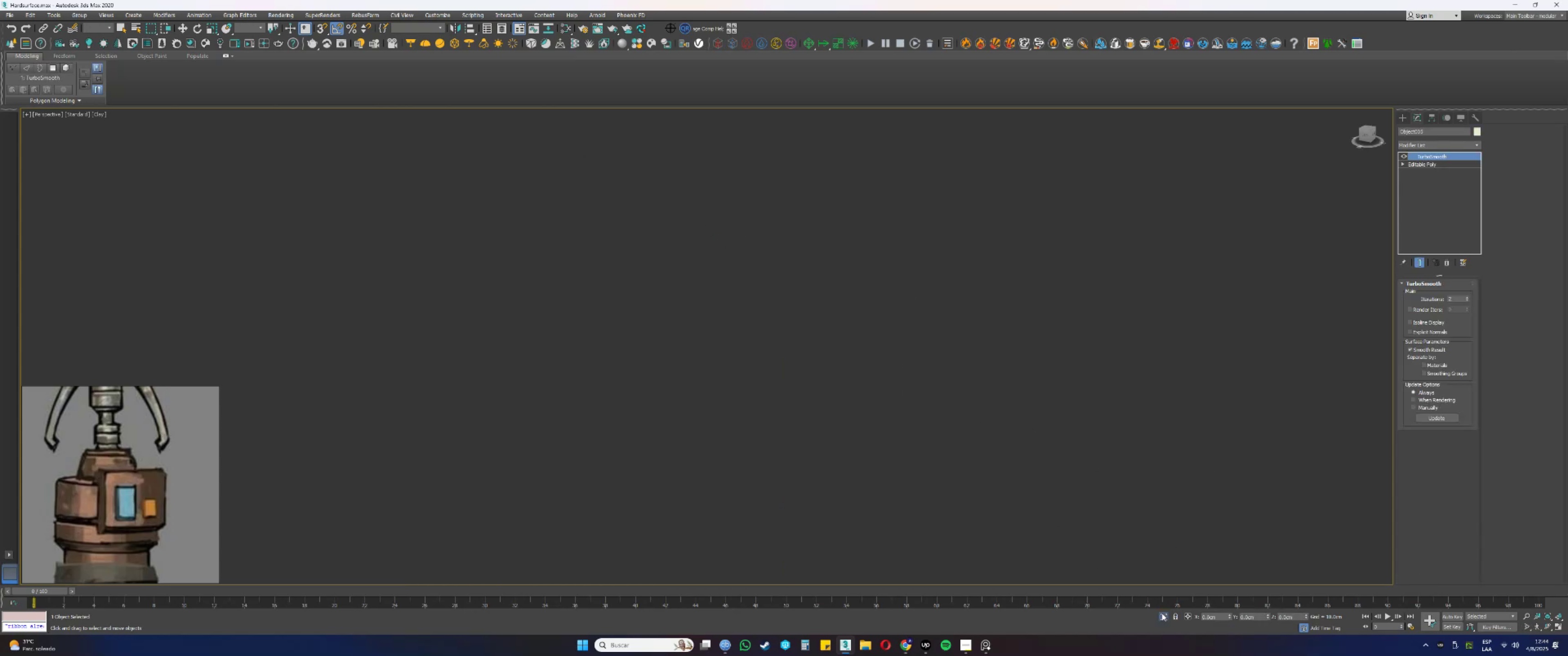 
left_click([1162, 613])
 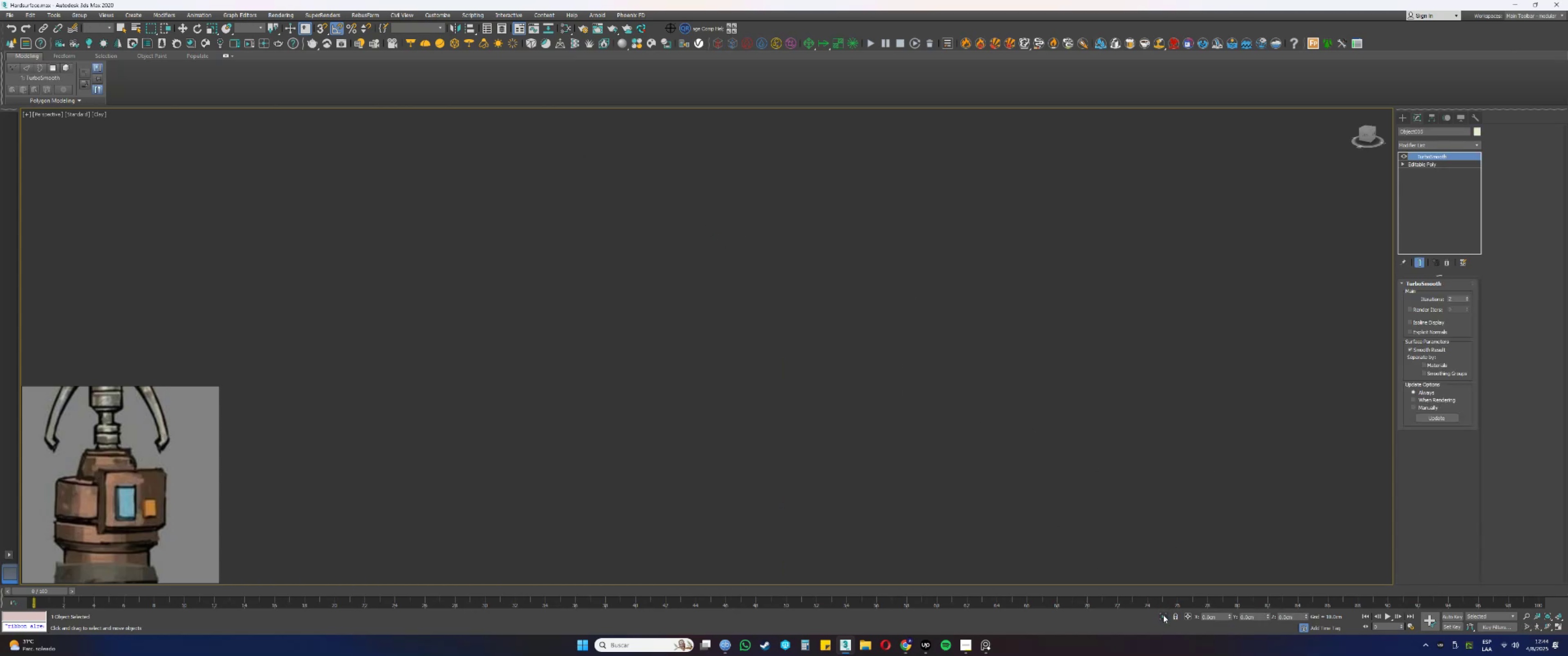 
type(zz)
 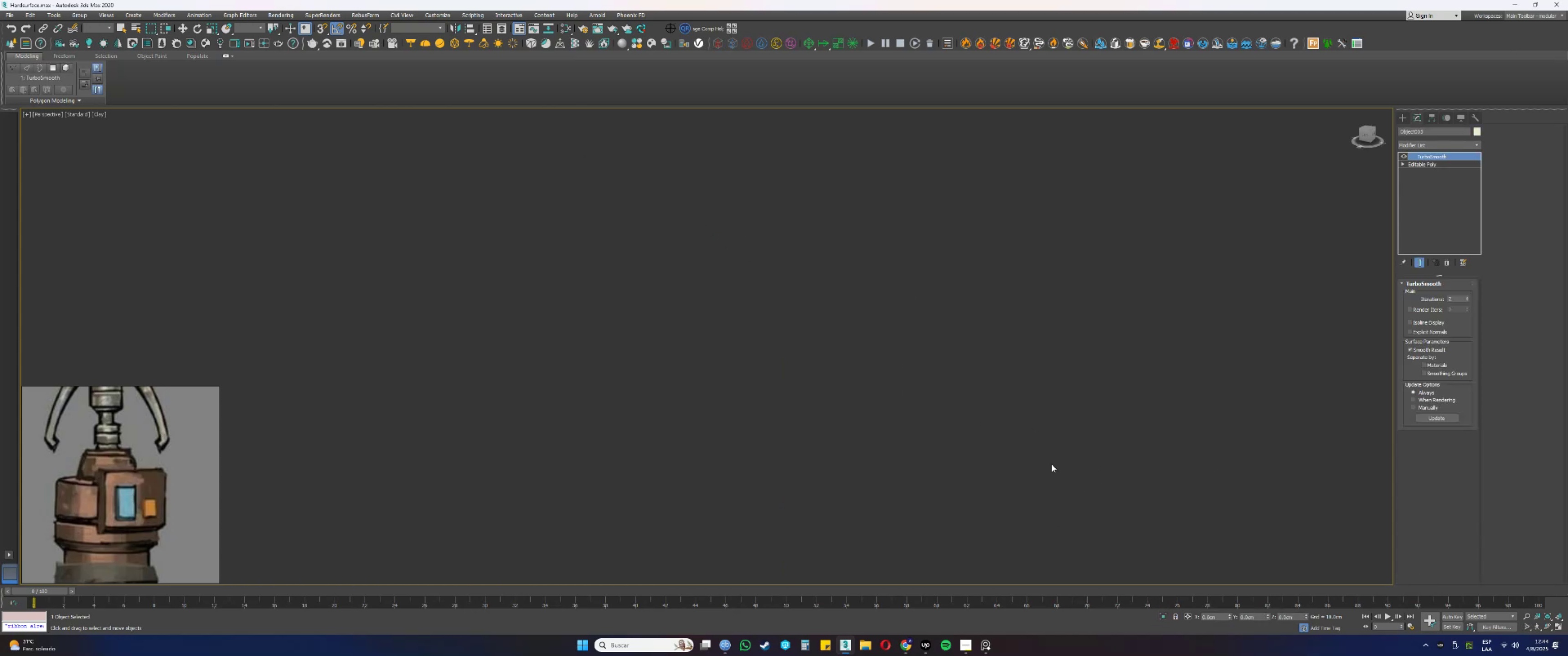 
left_click([1014, 441])
 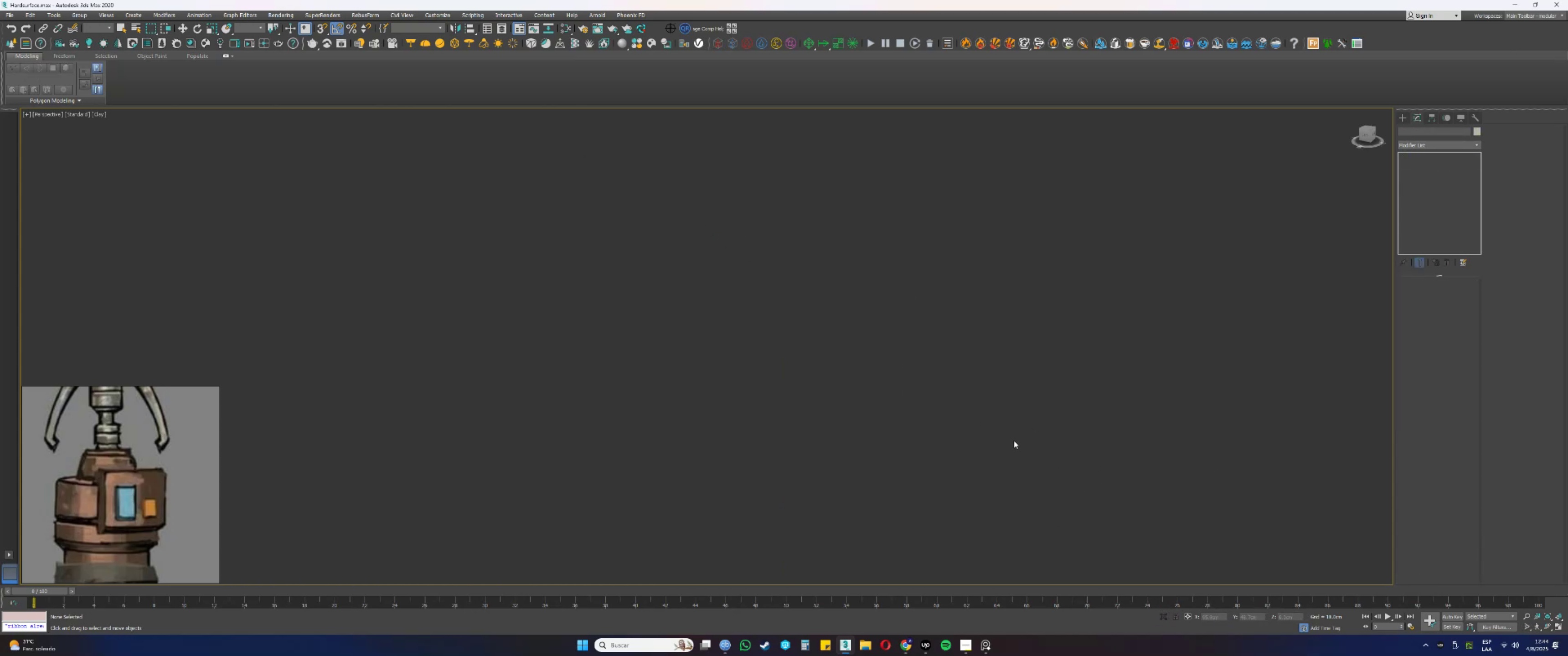 
key(G)
 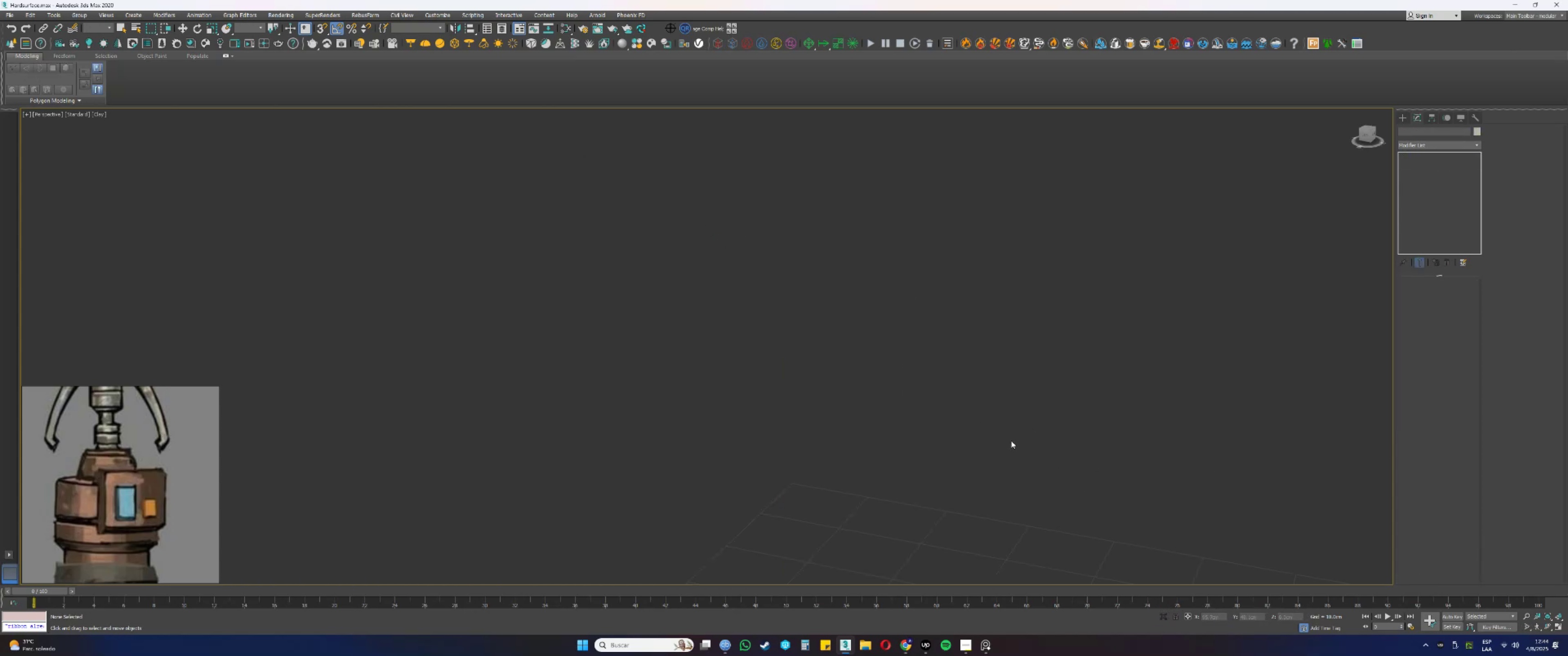 
scroll: coordinate [1012, 456], scroll_direction: none, amount: 0.0
 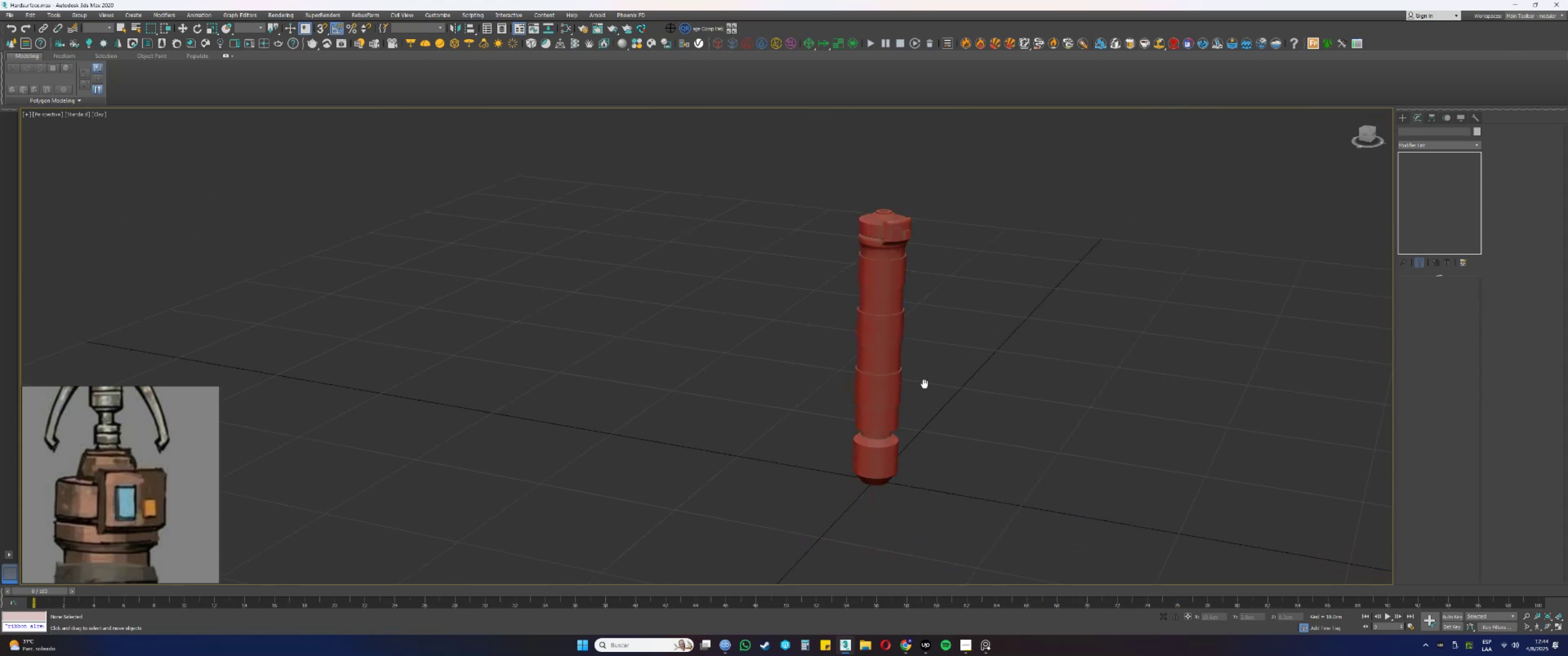 
left_click([892, 236])
 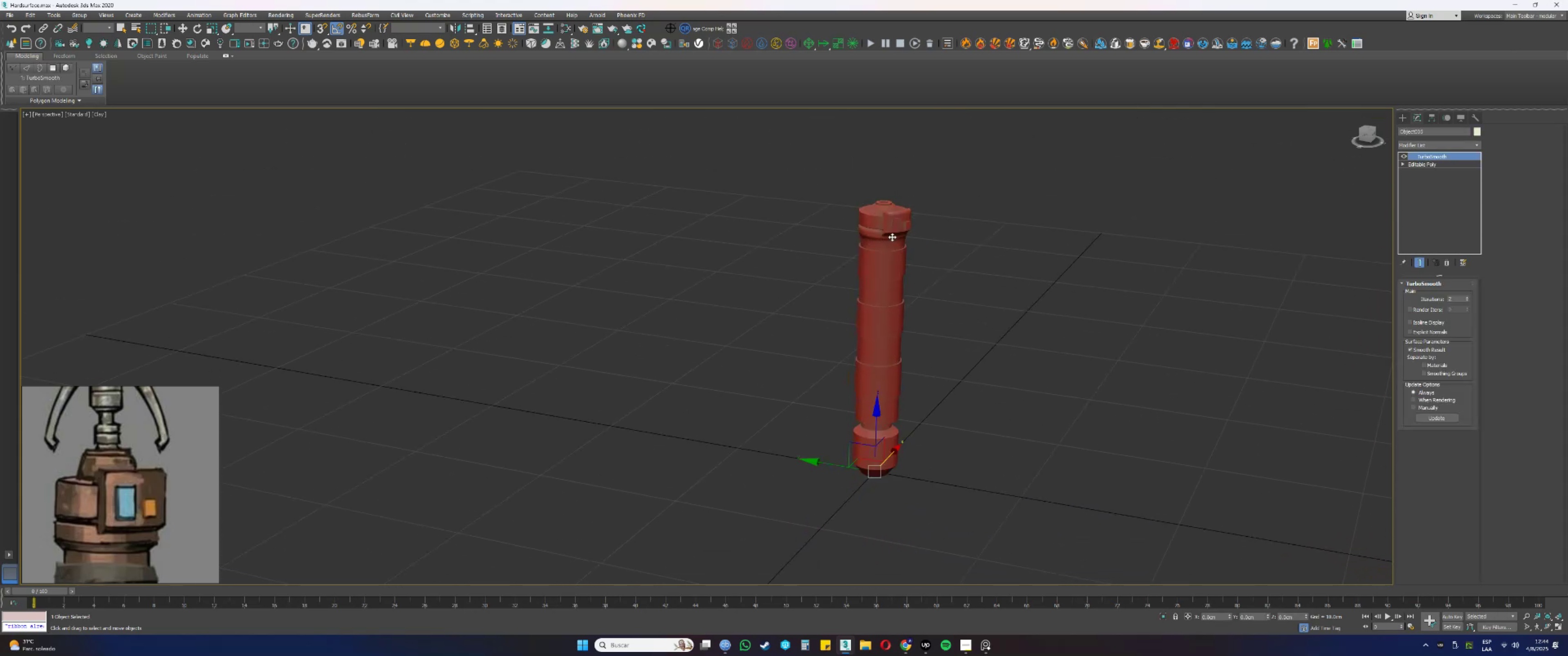 
scroll: coordinate [892, 237], scroll_direction: up, amount: 3.0
 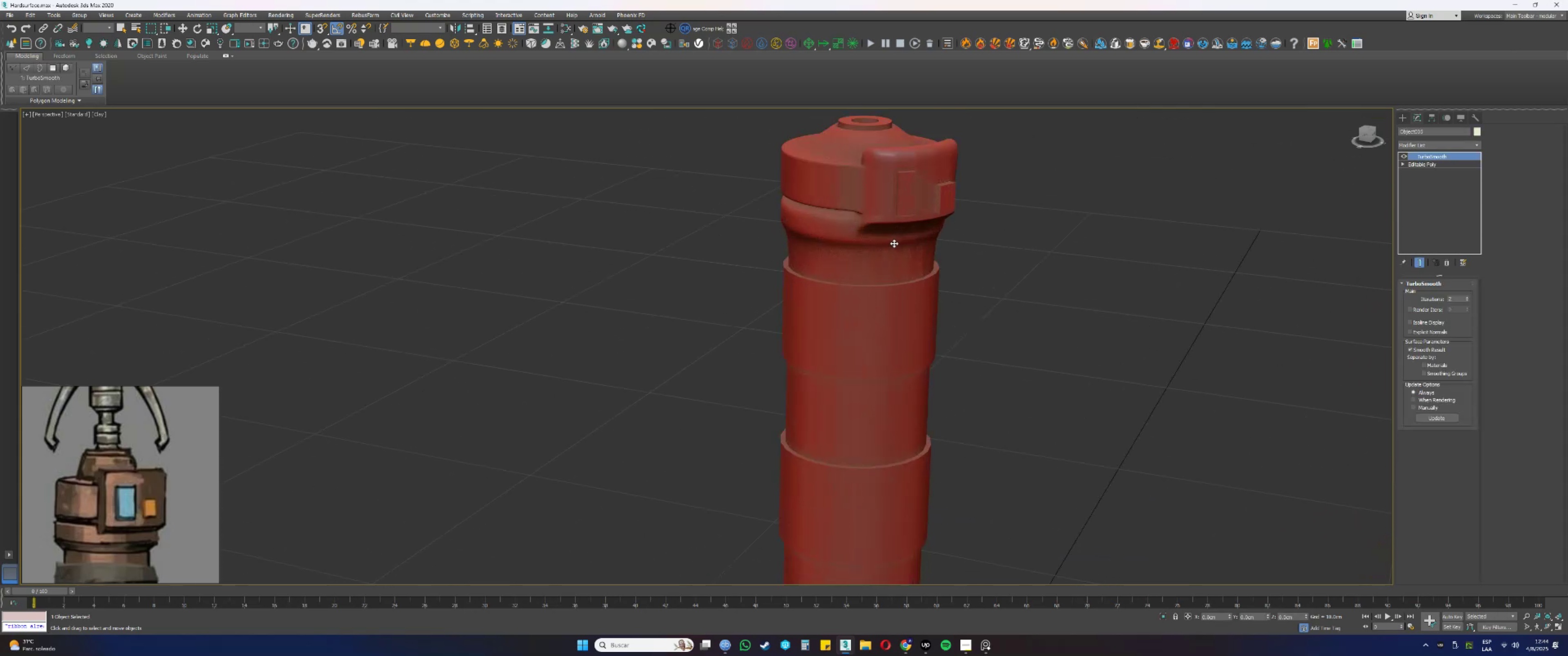 
hold_key(key=AltLeft, duration=0.31)
 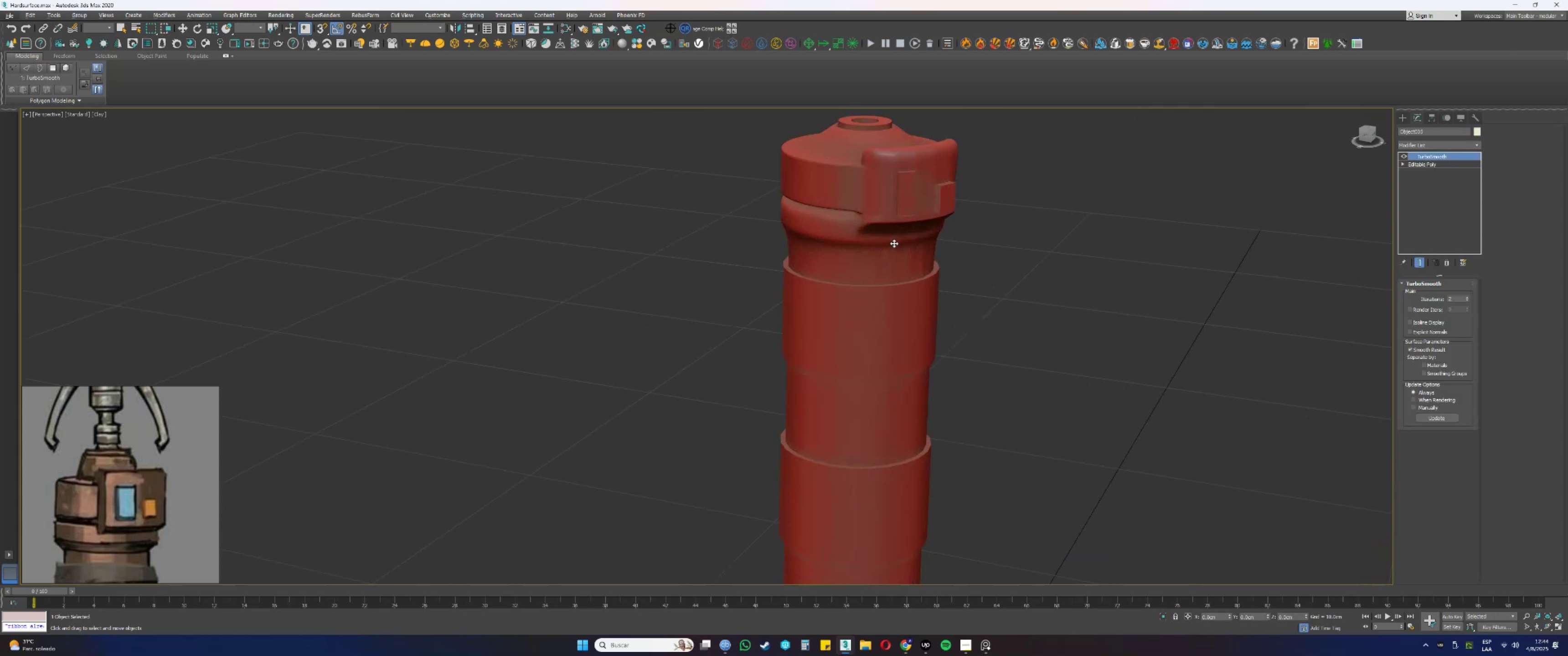 
hold_key(key=AltLeft, duration=0.39)
 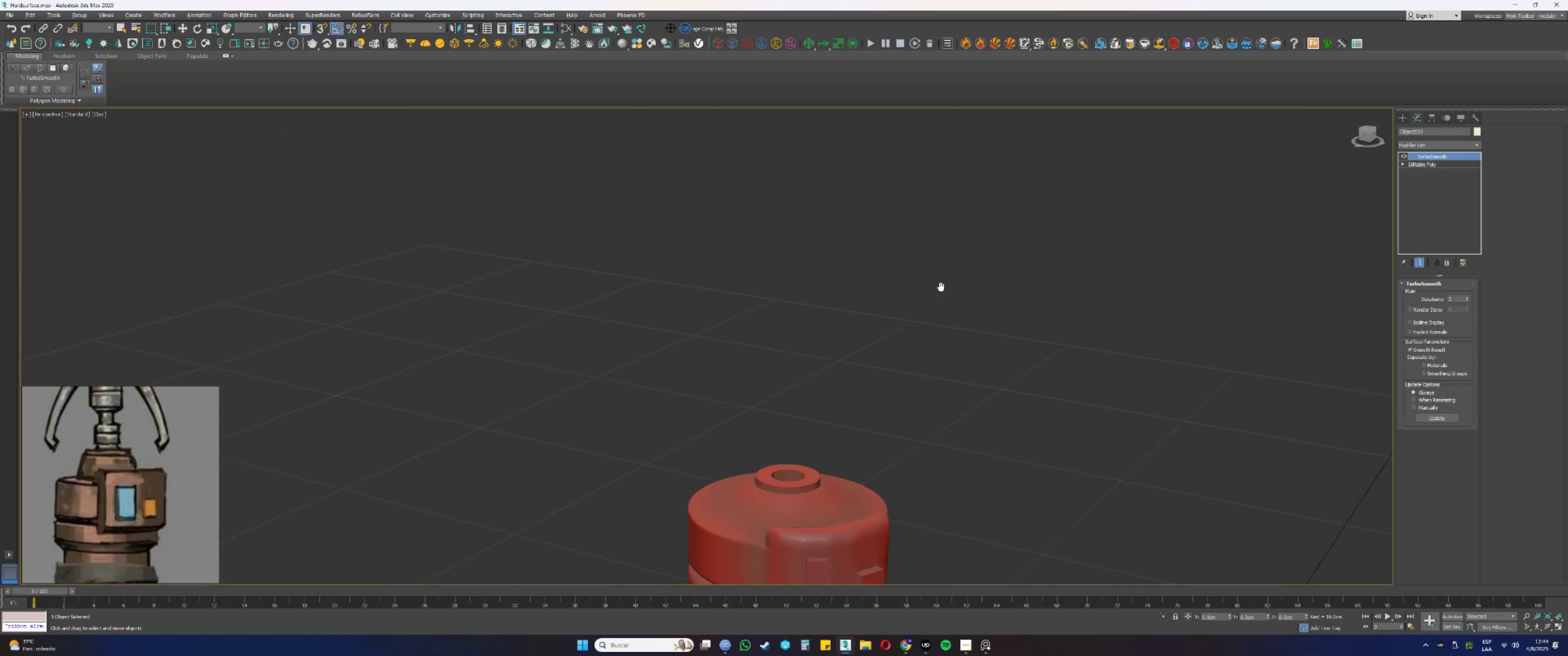 
scroll: coordinate [865, 325], scroll_direction: up, amount: 1.0
 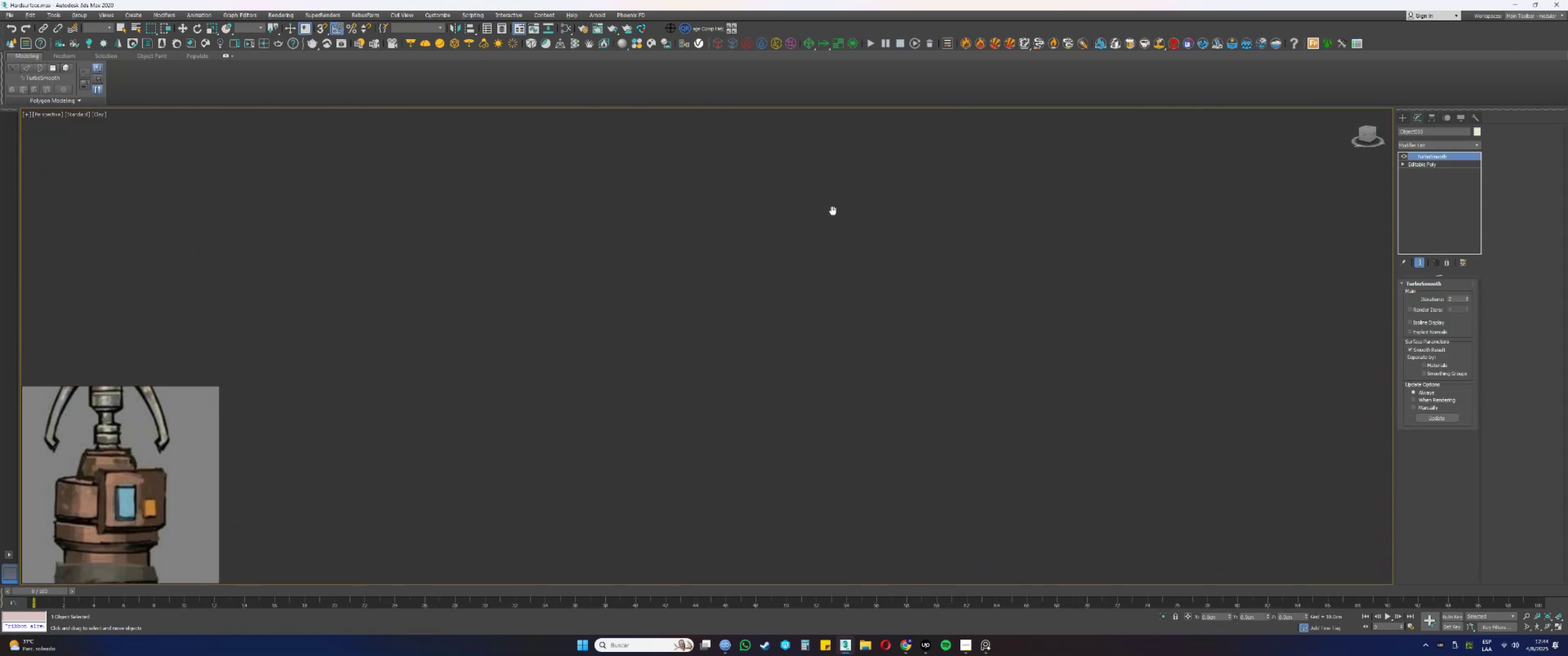 
scroll: coordinate [785, 200], scroll_direction: down, amount: 3.0
 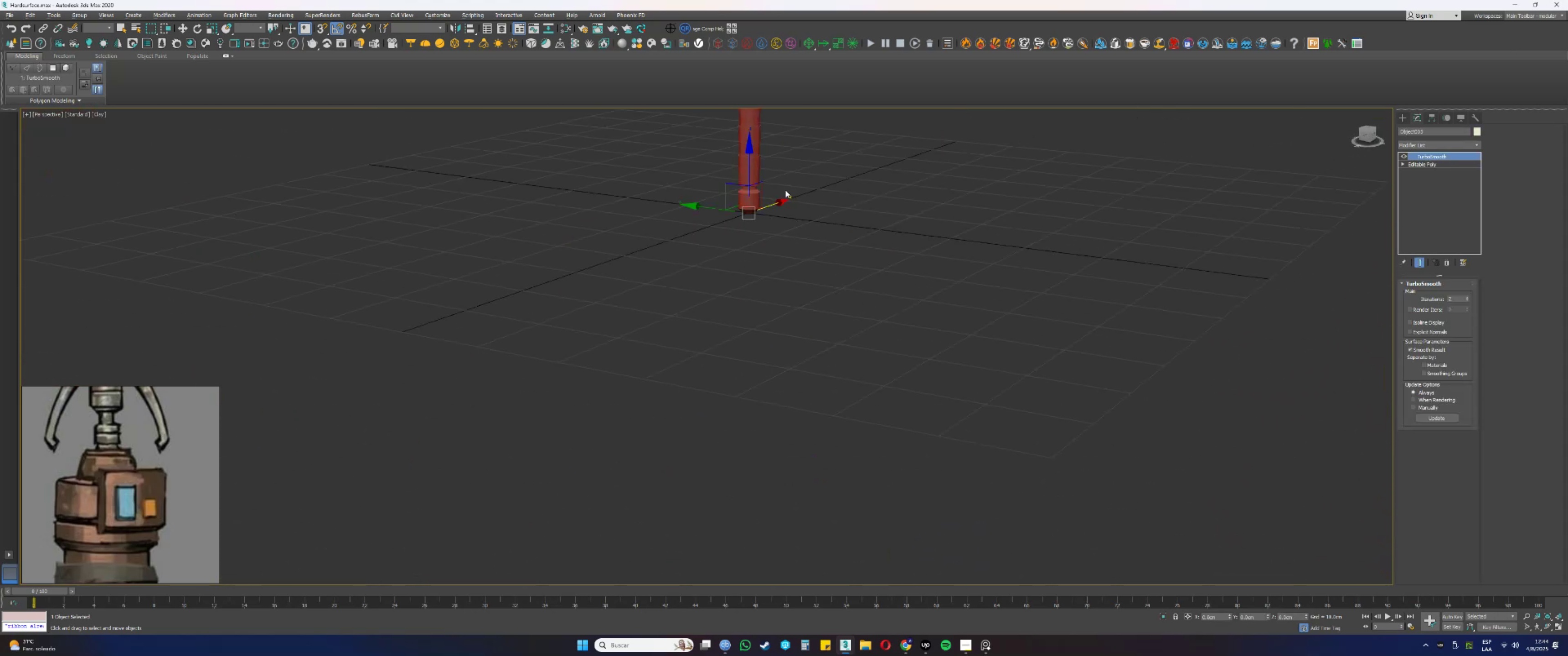 
scroll: coordinate [772, 222], scroll_direction: up, amount: 3.0
 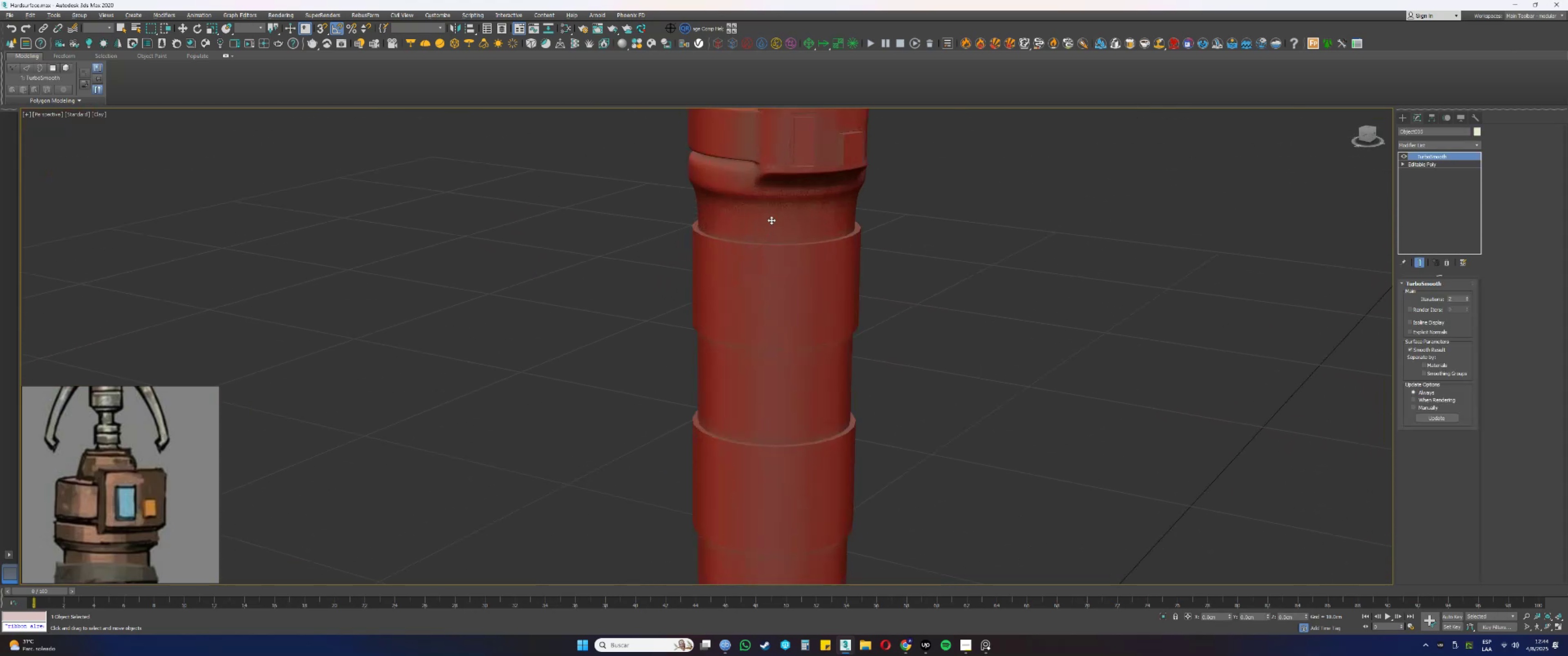 
hold_key(key=AltLeft, duration=0.7)
 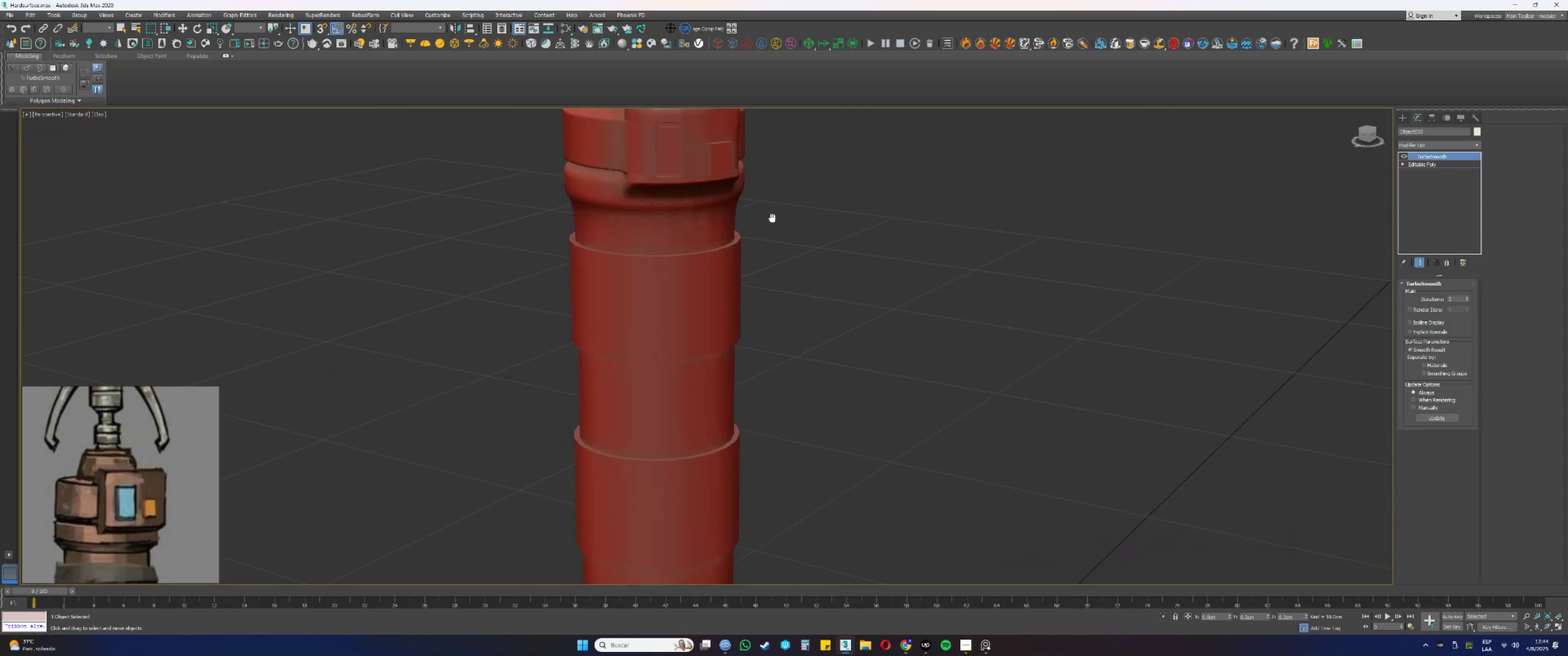 
key(F4)
 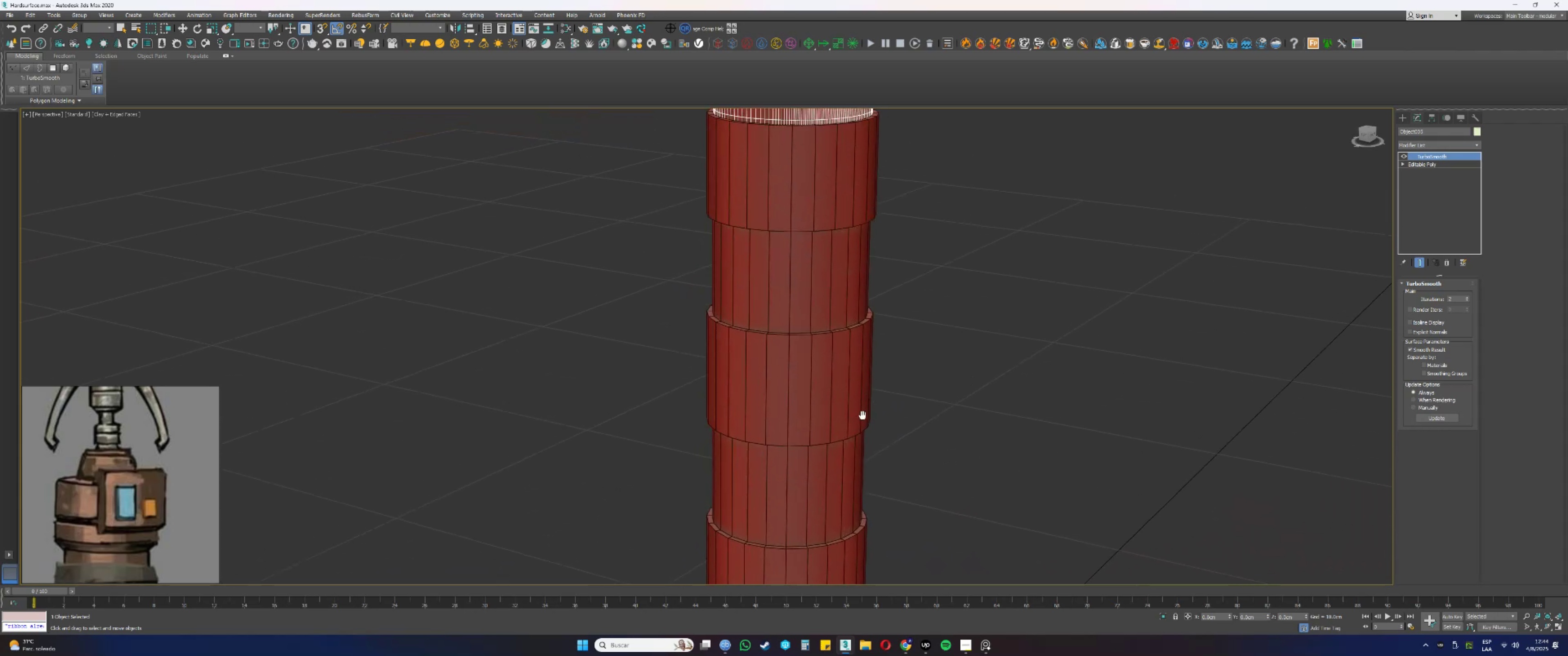 
scroll: coordinate [845, 431], scroll_direction: down, amount: 1.0
 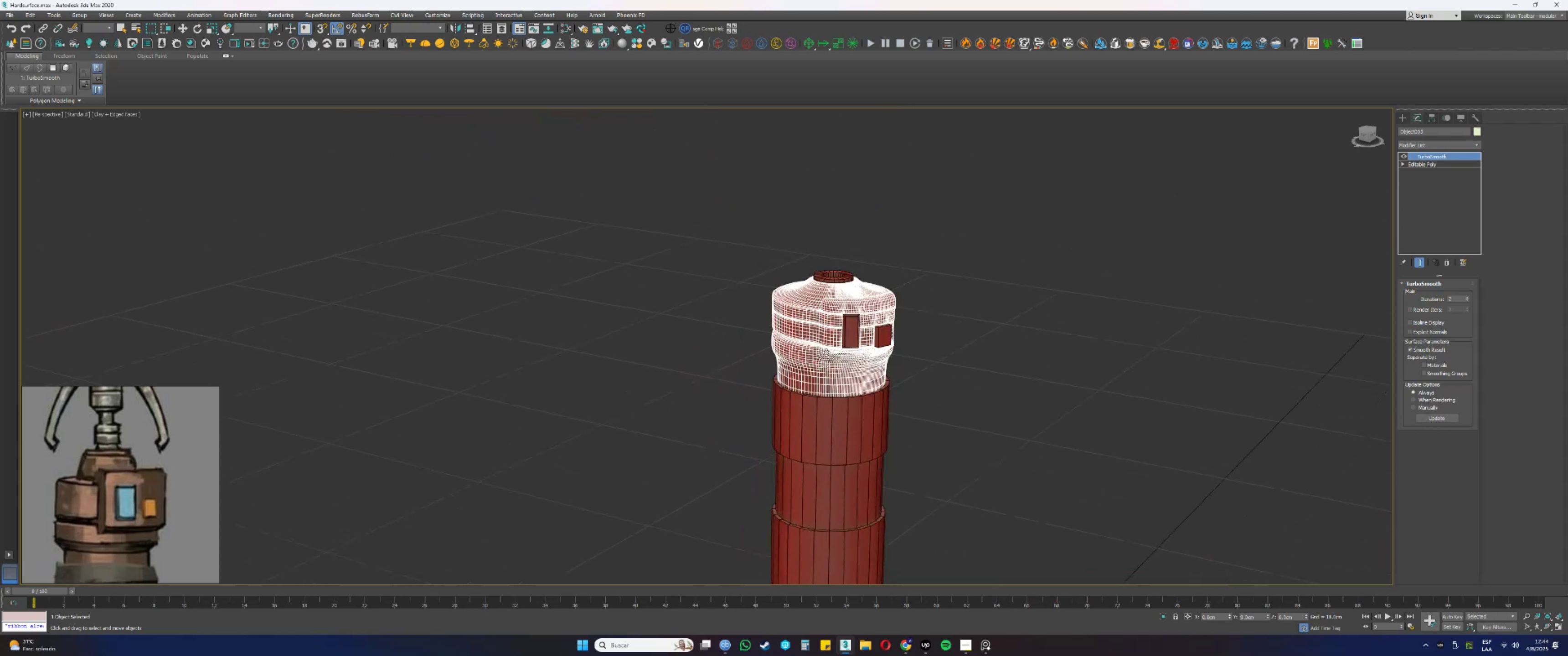 
left_click([823, 322])
 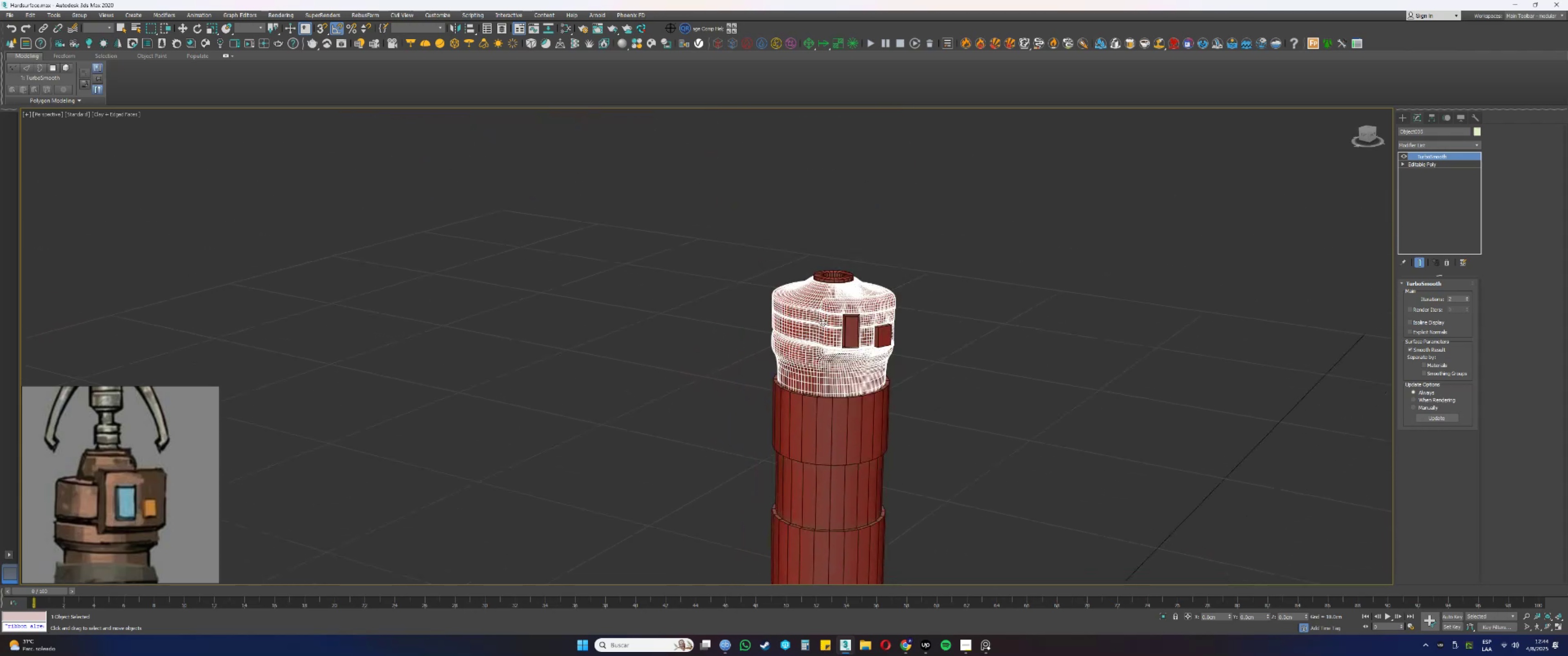 
scroll: coordinate [823, 323], scroll_direction: up, amount: 1.0
 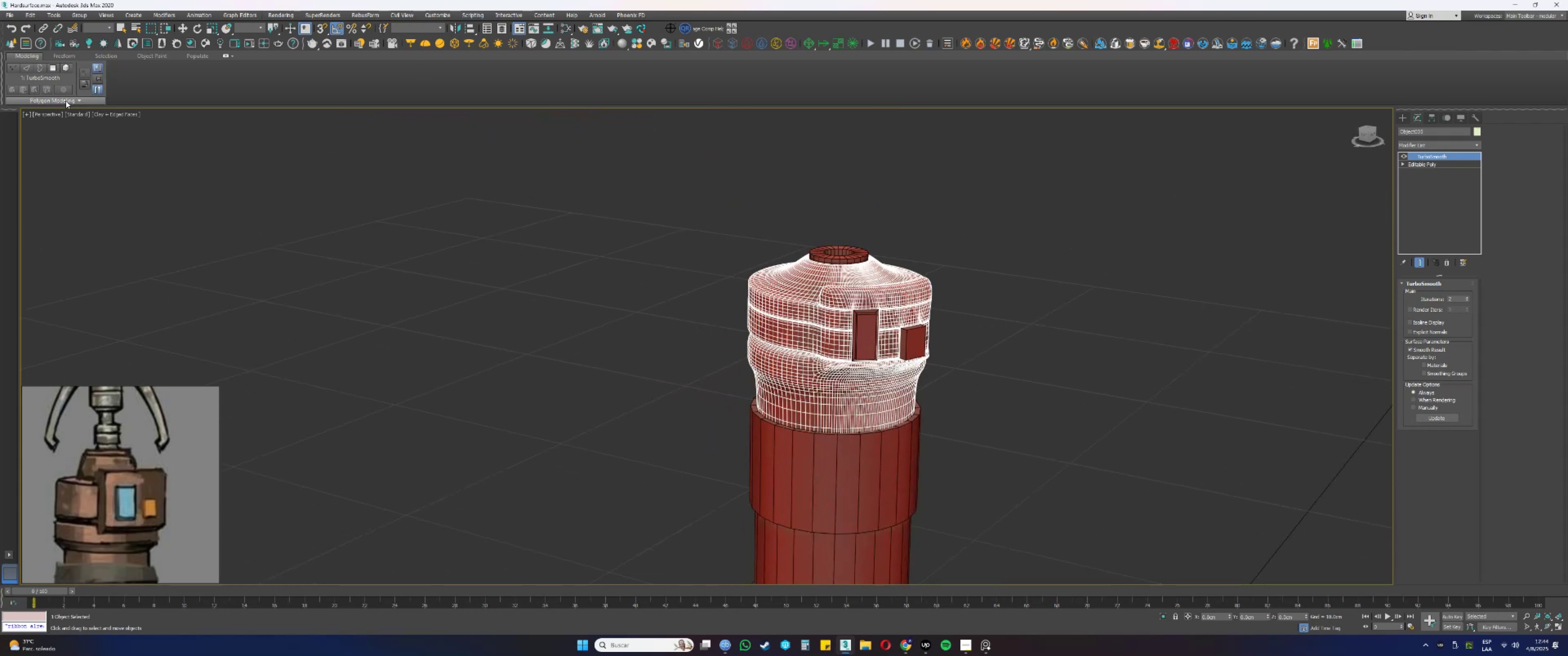 
left_click([27, 114])
 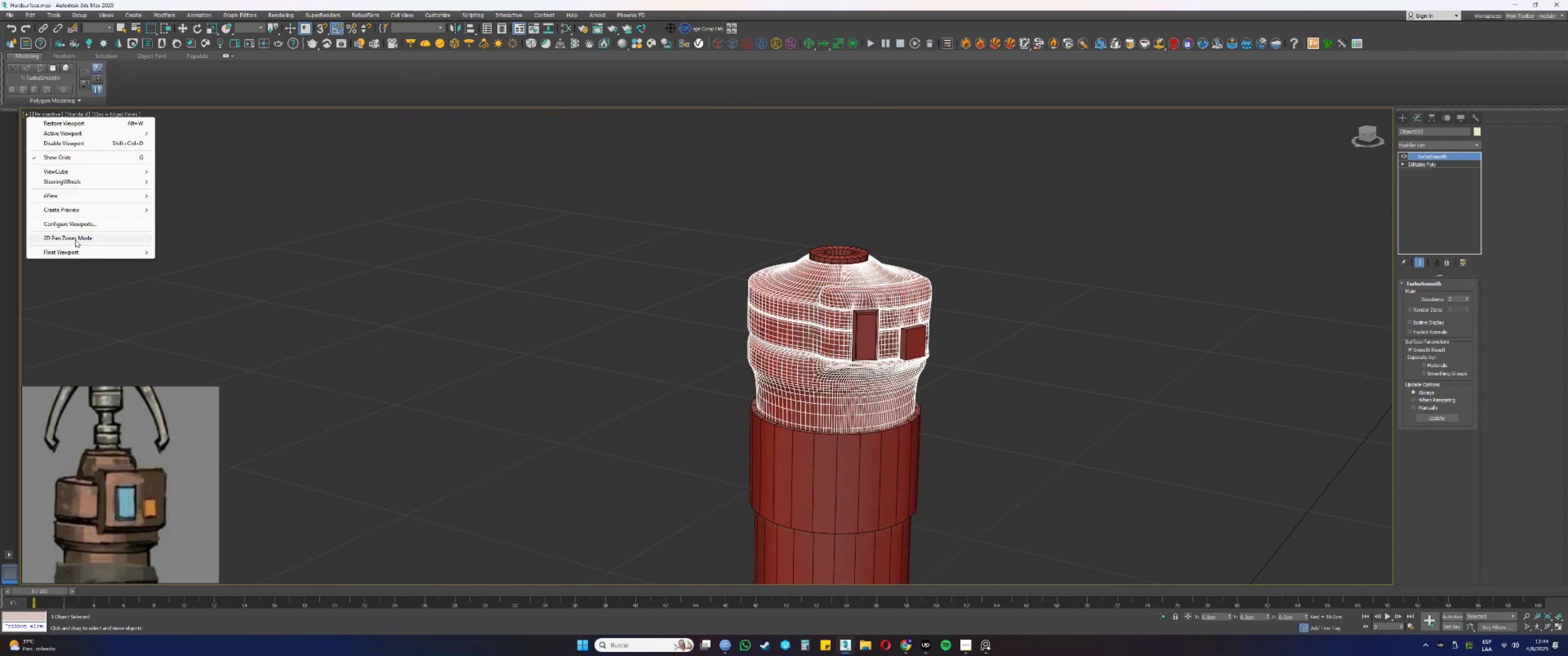 
left_click([73, 222])
 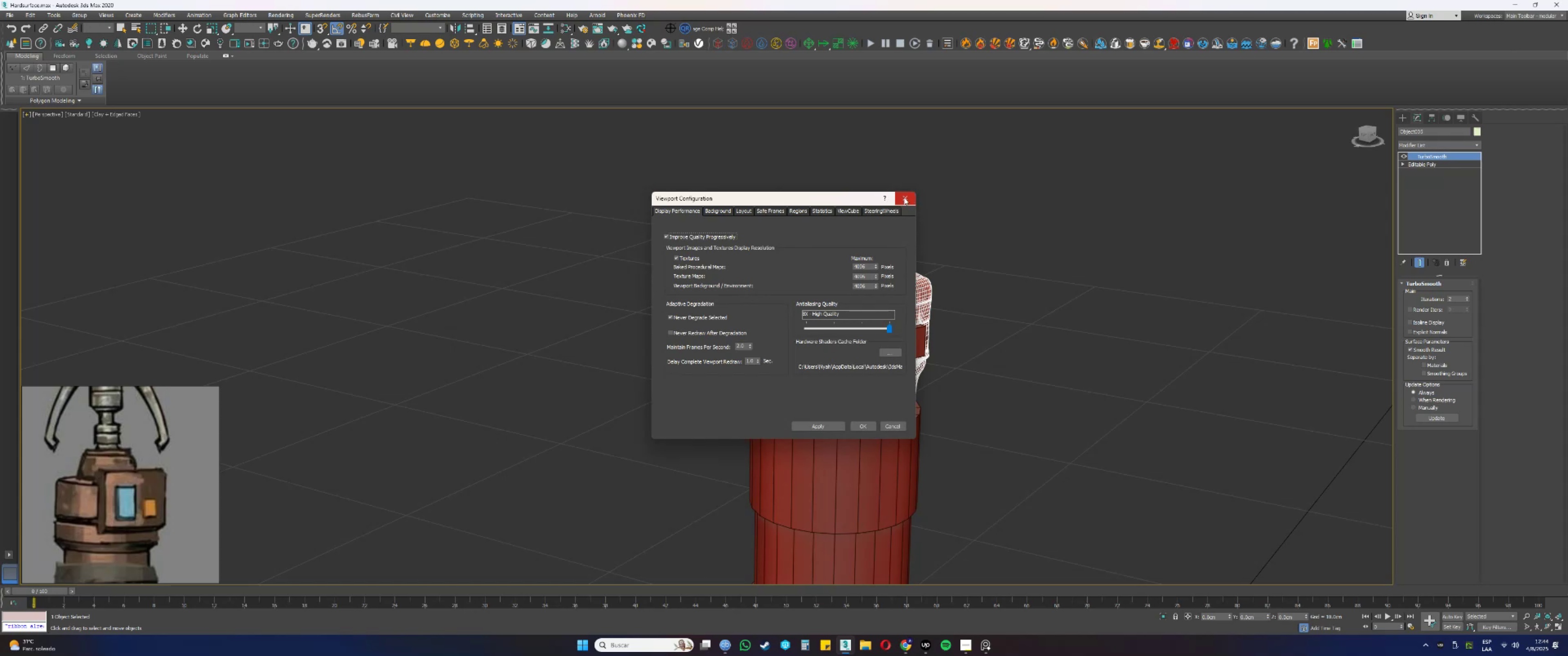 
wait(11.12)
 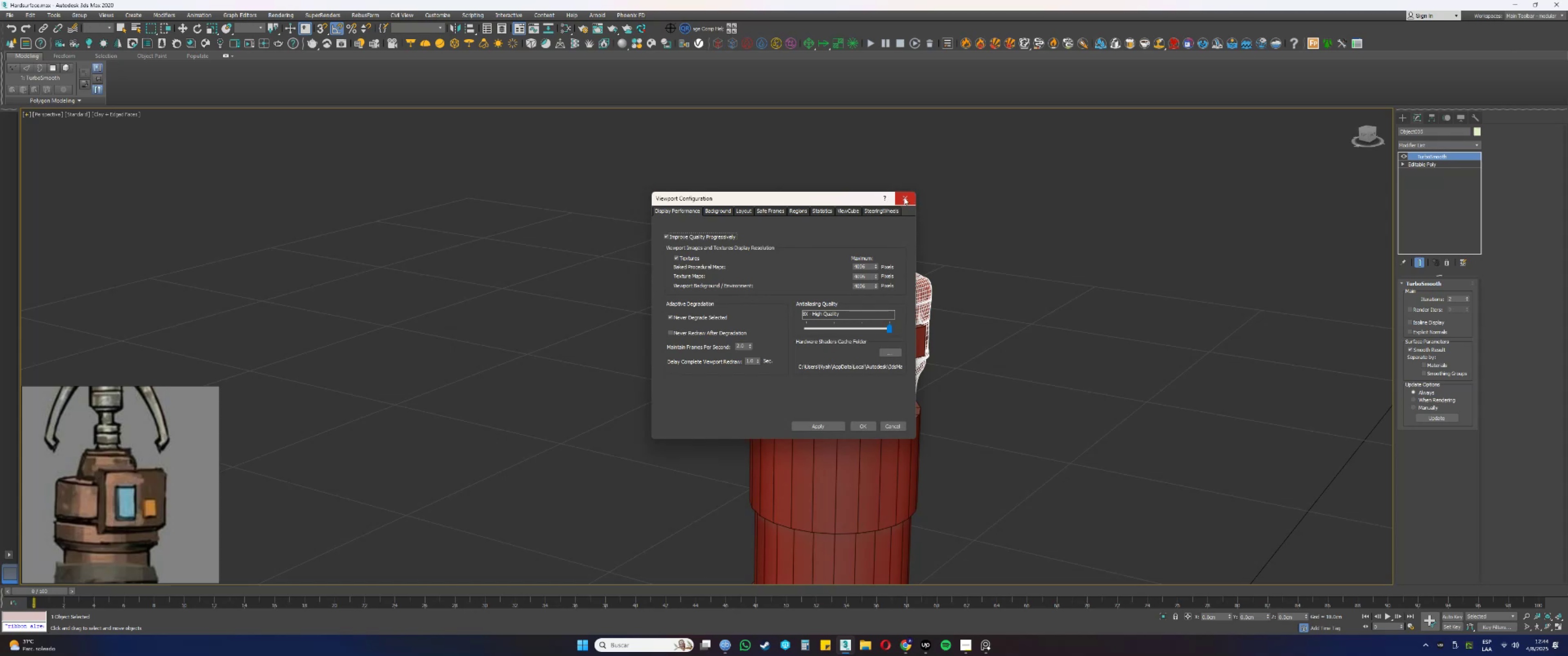 
hold_key(key=AltLeft, duration=0.34)
 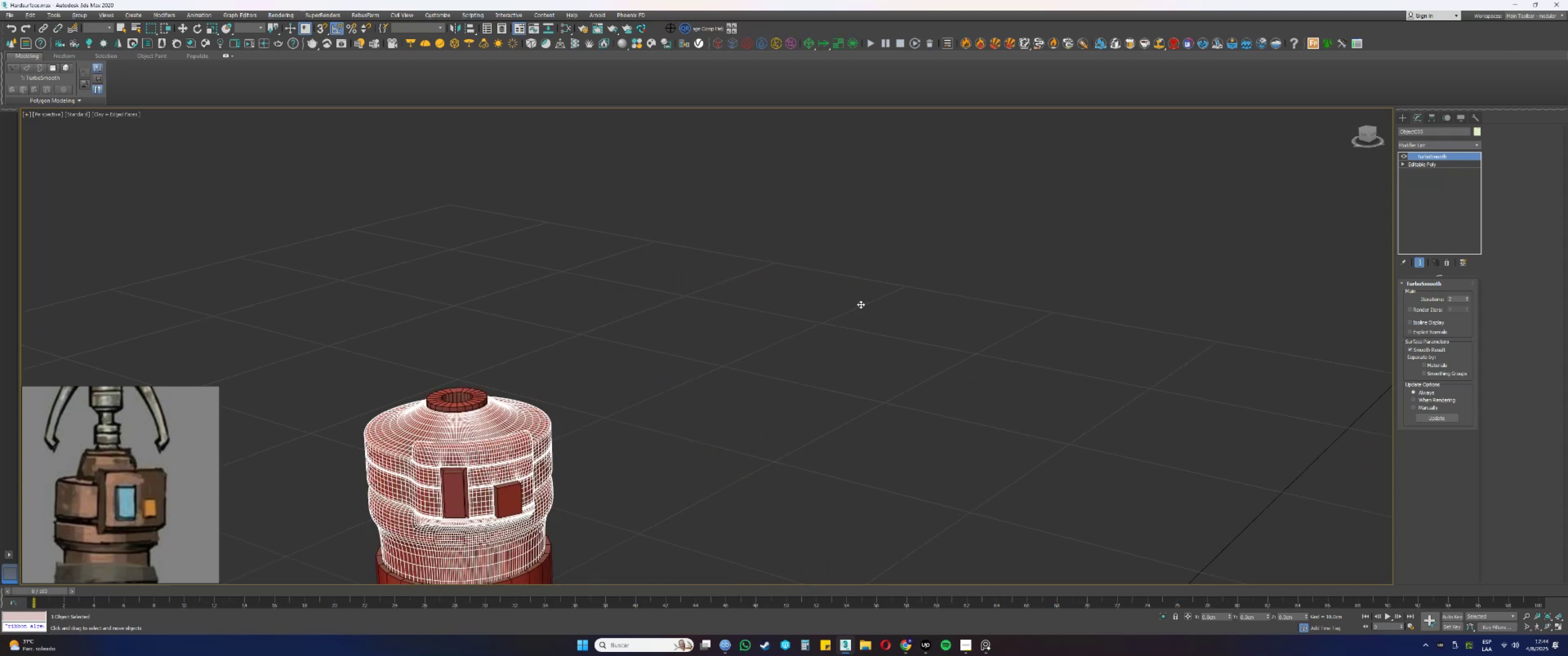 
key(Alt+AltLeft)
 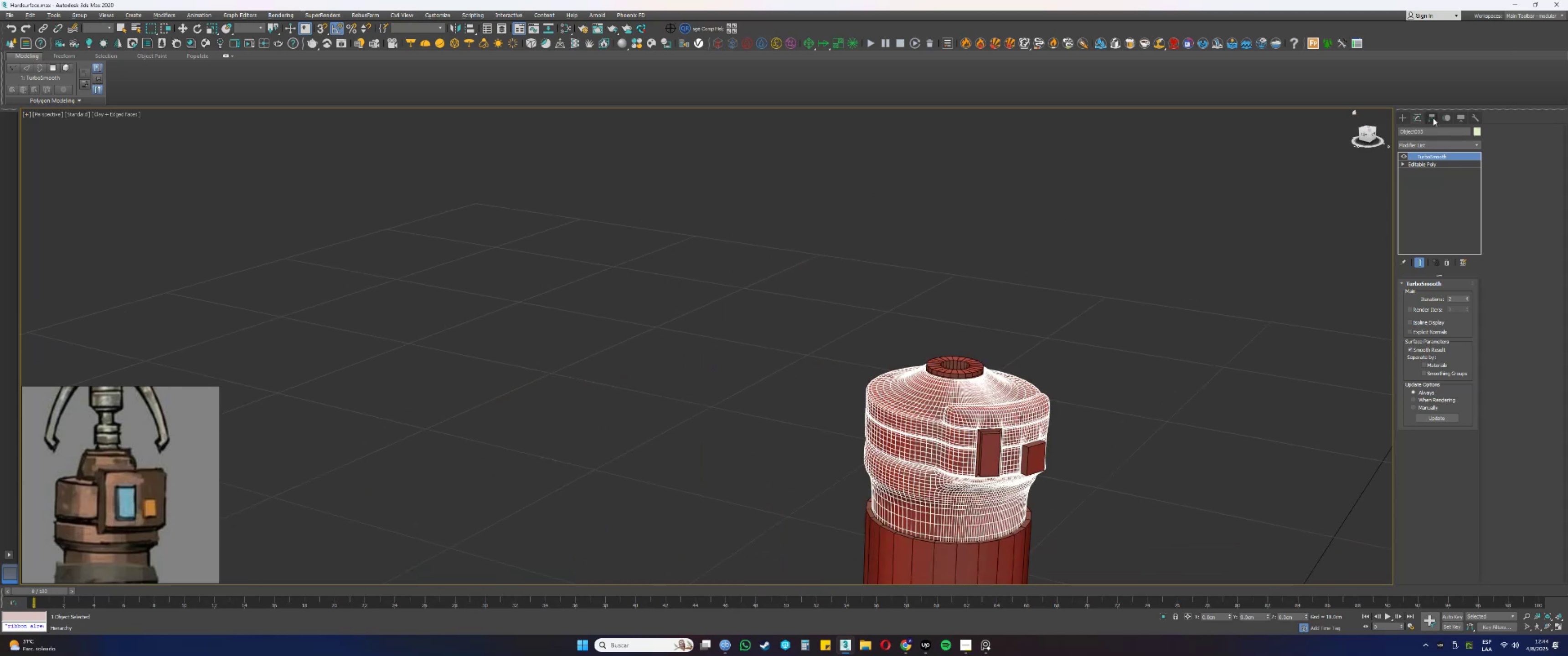 
left_click([1434, 117])
 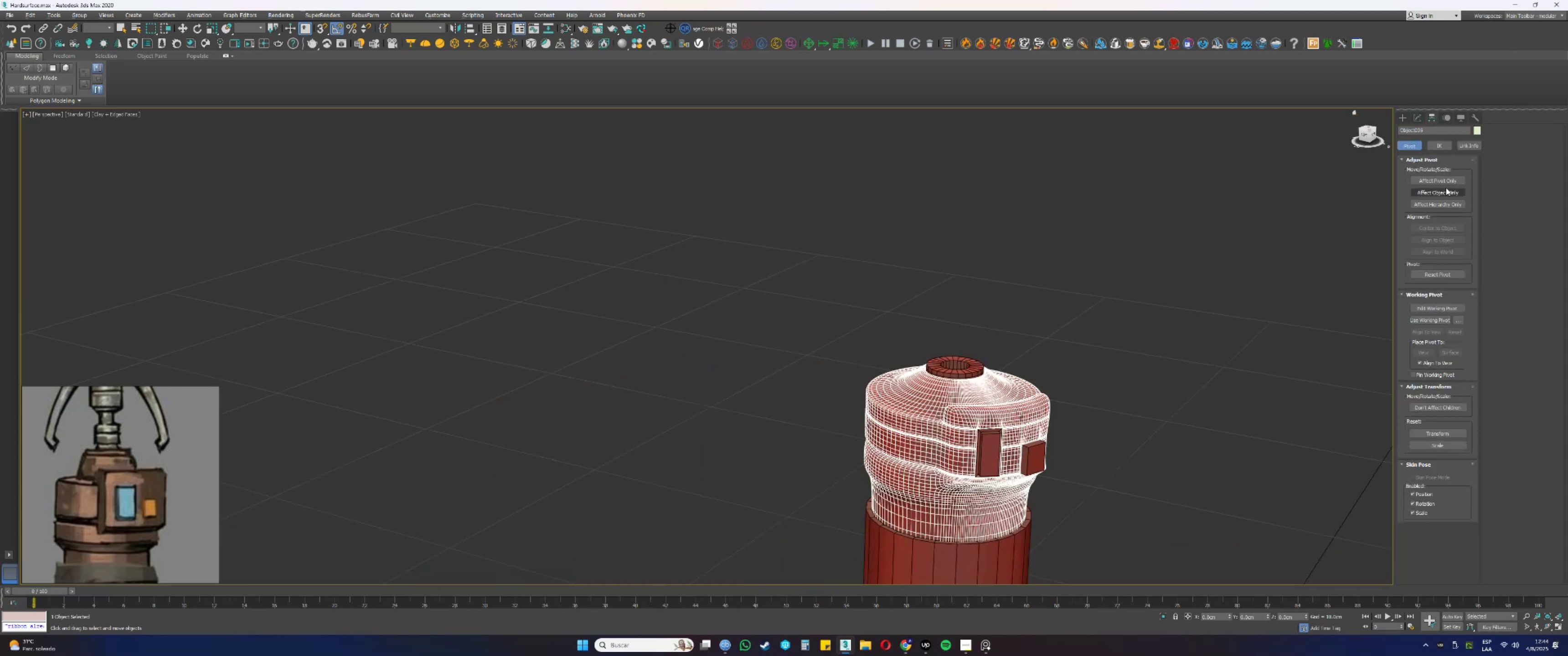 
left_click([1444, 180])
 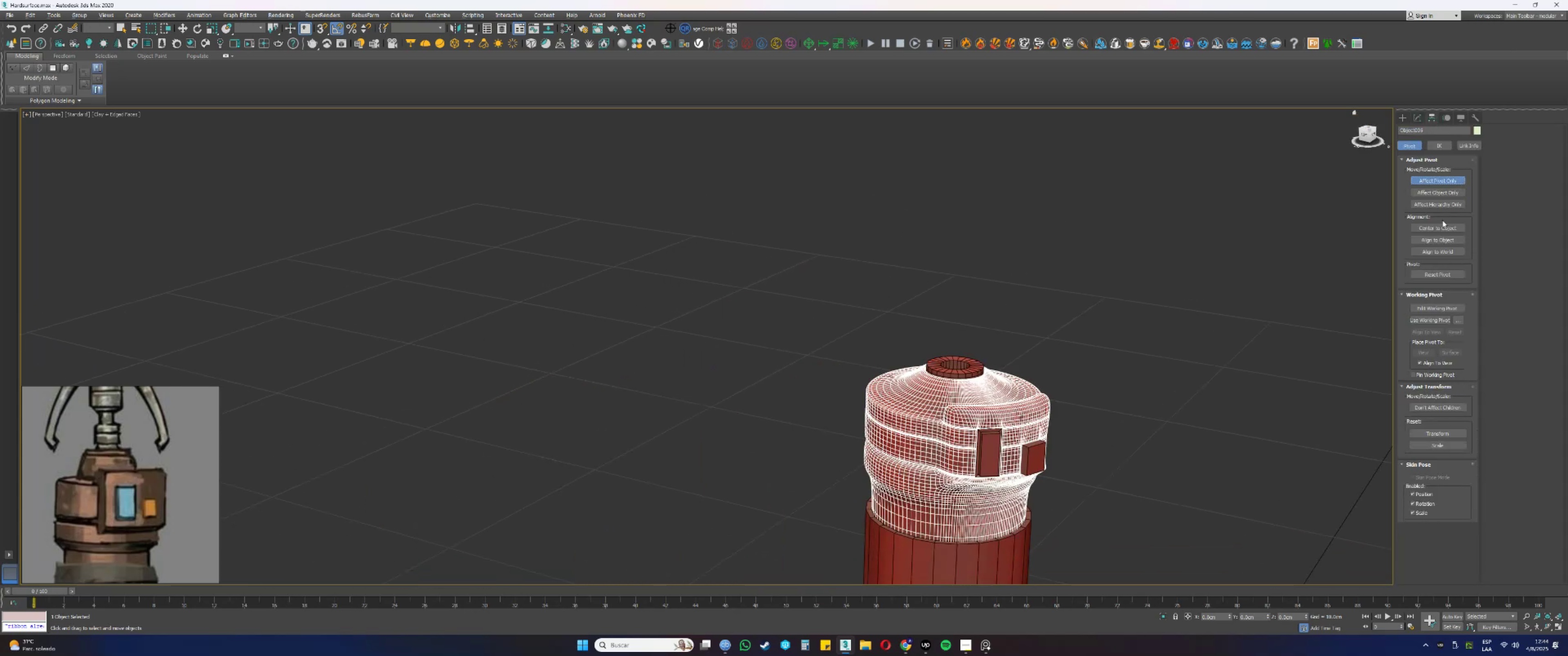 
left_click([1441, 225])
 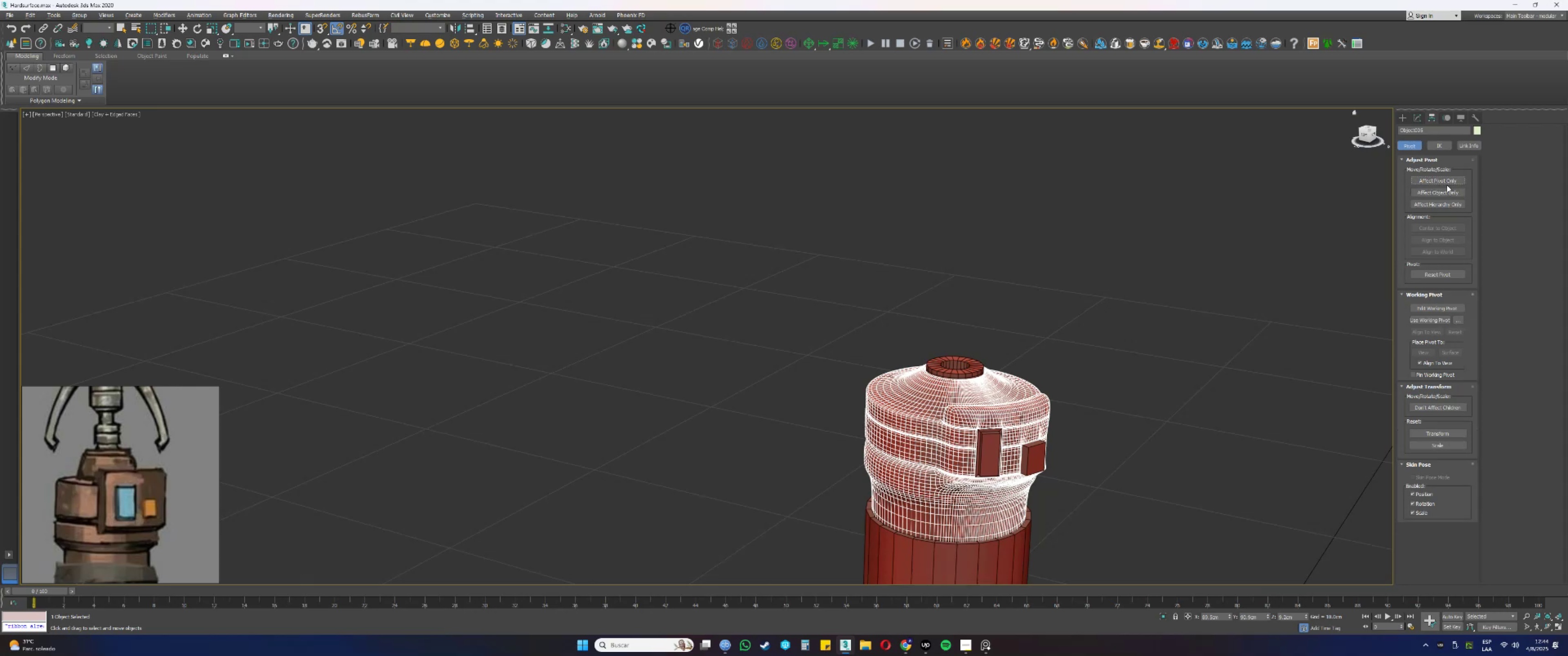 
double_click([1442, 226])
 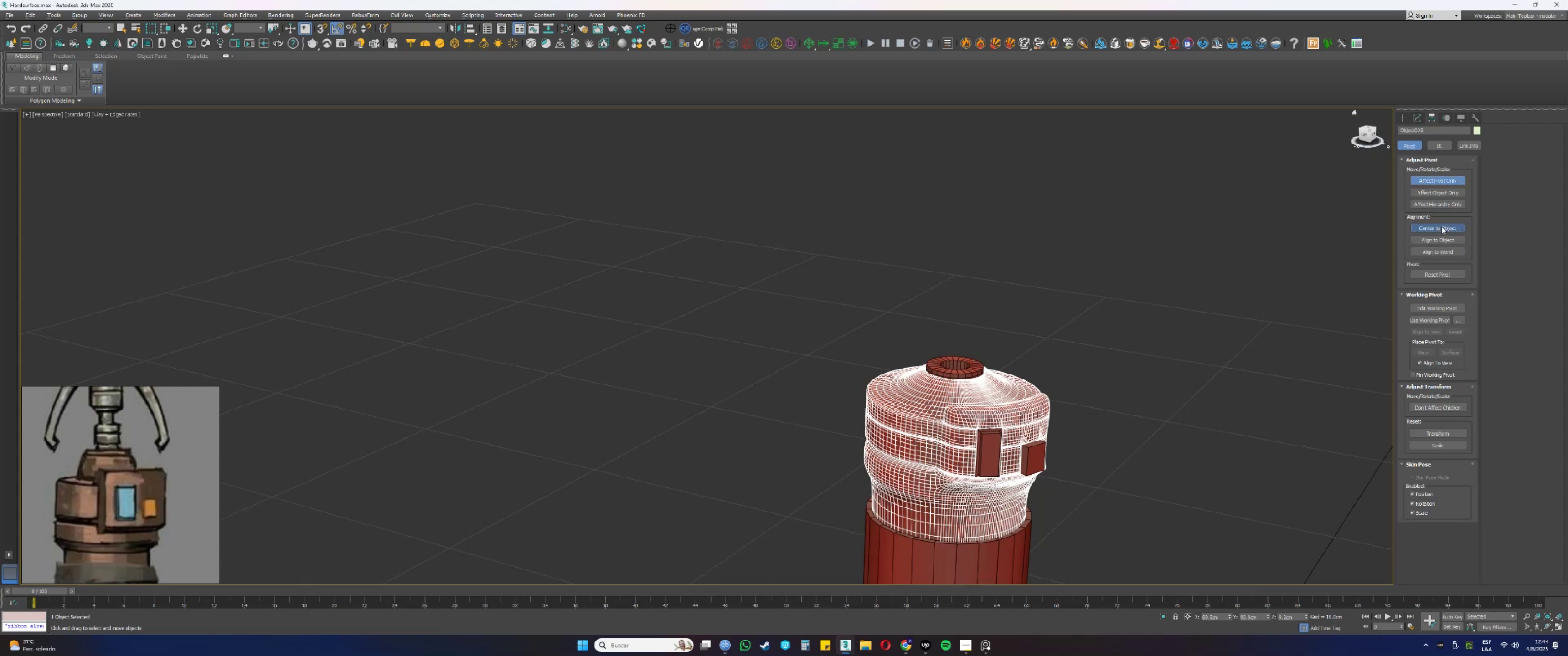 
triple_click([1442, 226])
 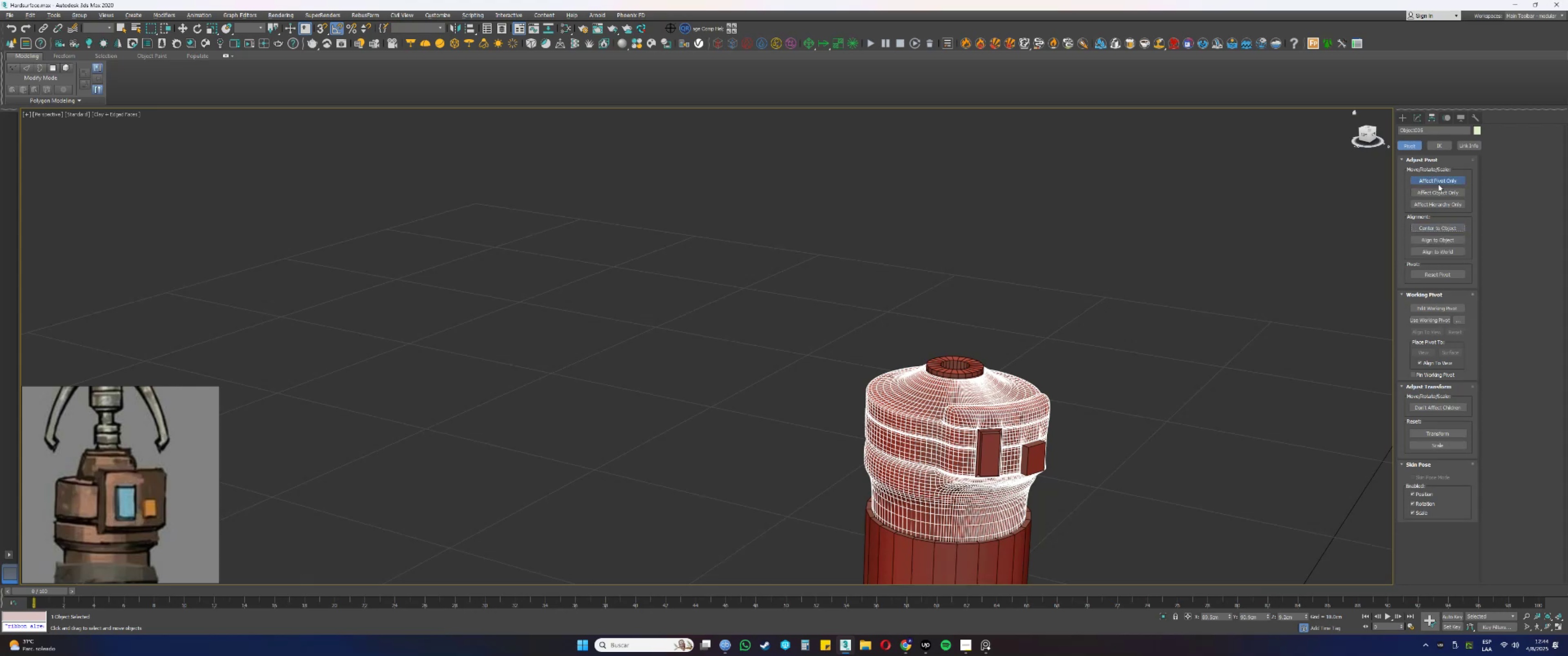 
triple_click([1436, 178])
 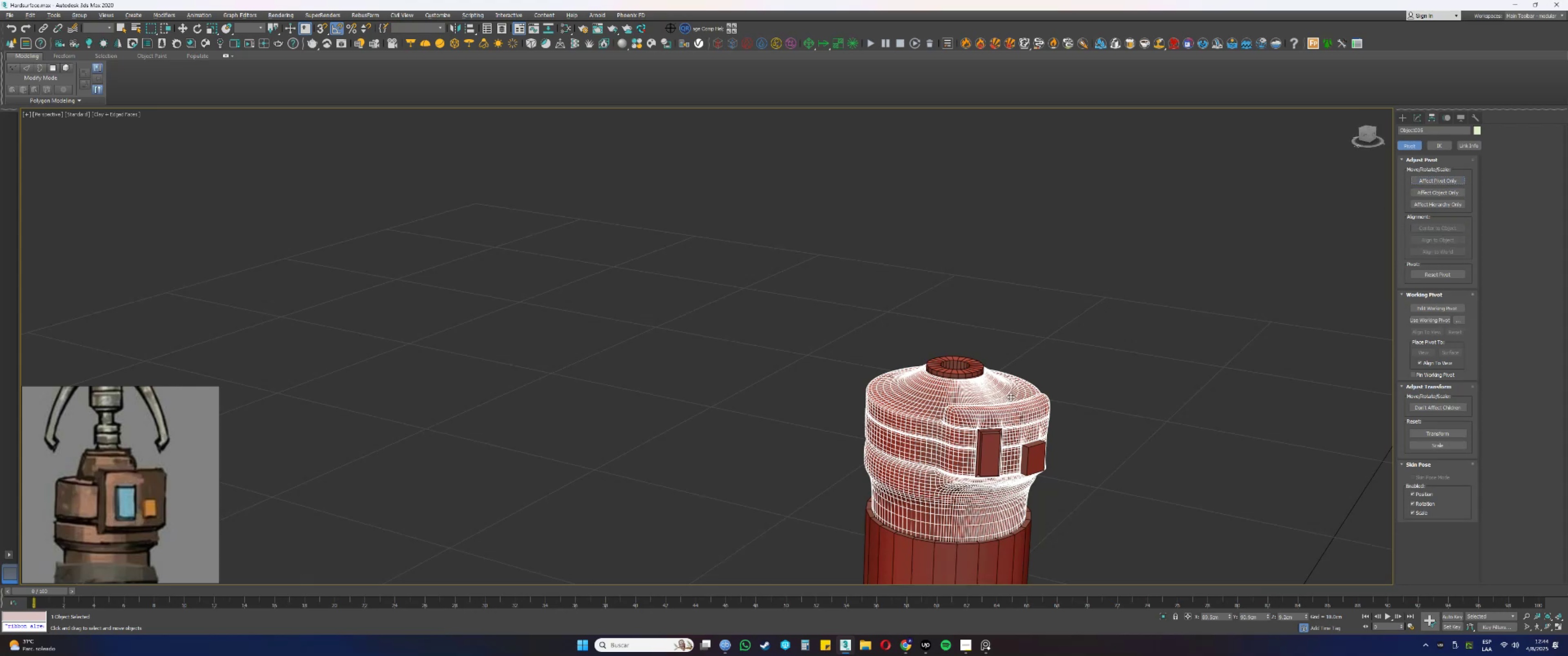 
type(eew[F3][F3][F3])
 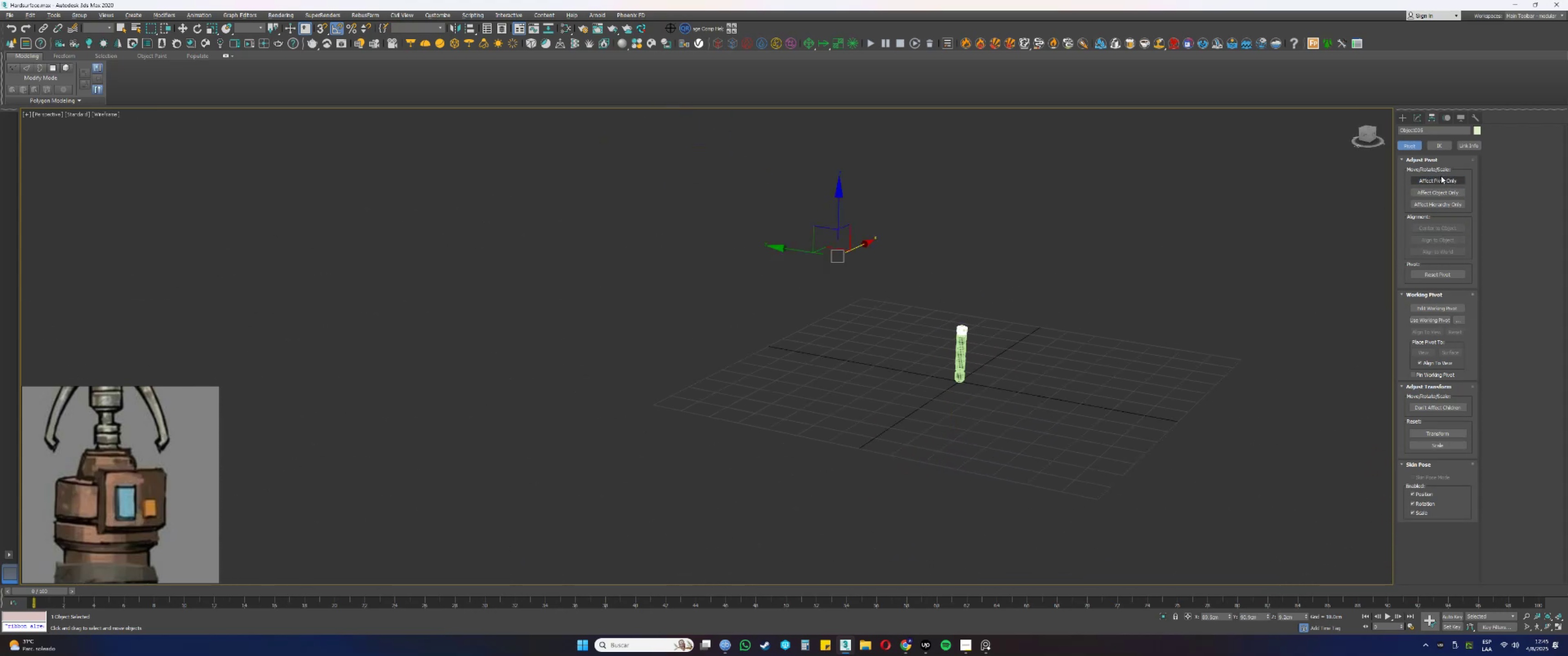 
scroll: coordinate [963, 336], scroll_direction: down, amount: 8.0
 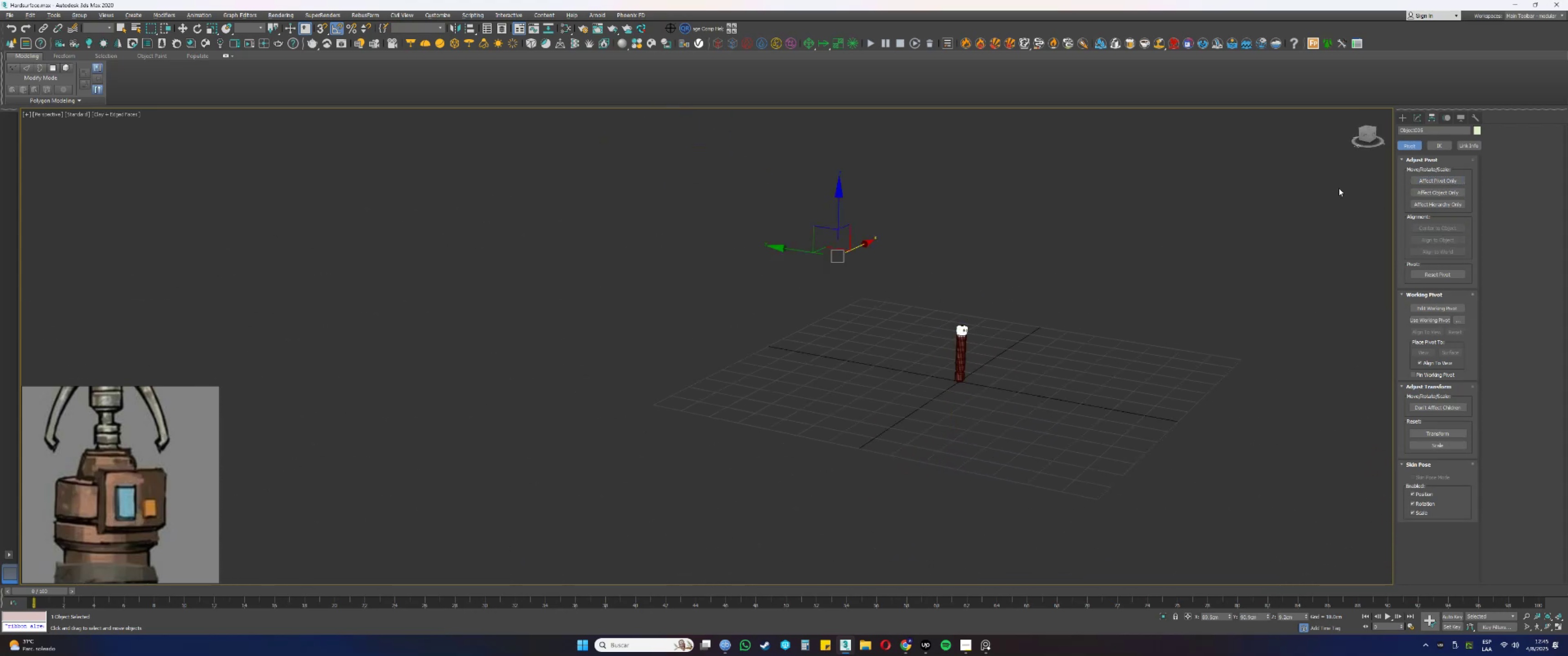 
left_click([1441, 174])
 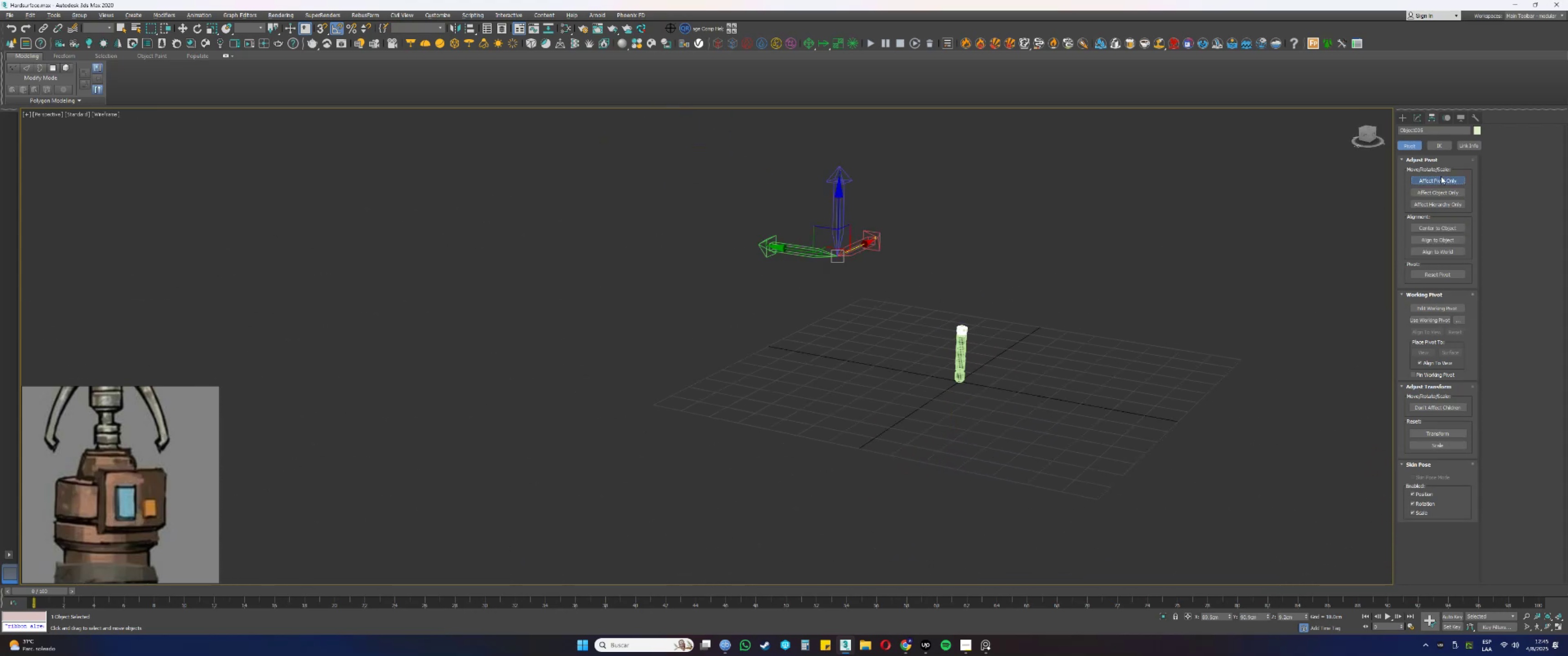 
key(W)
 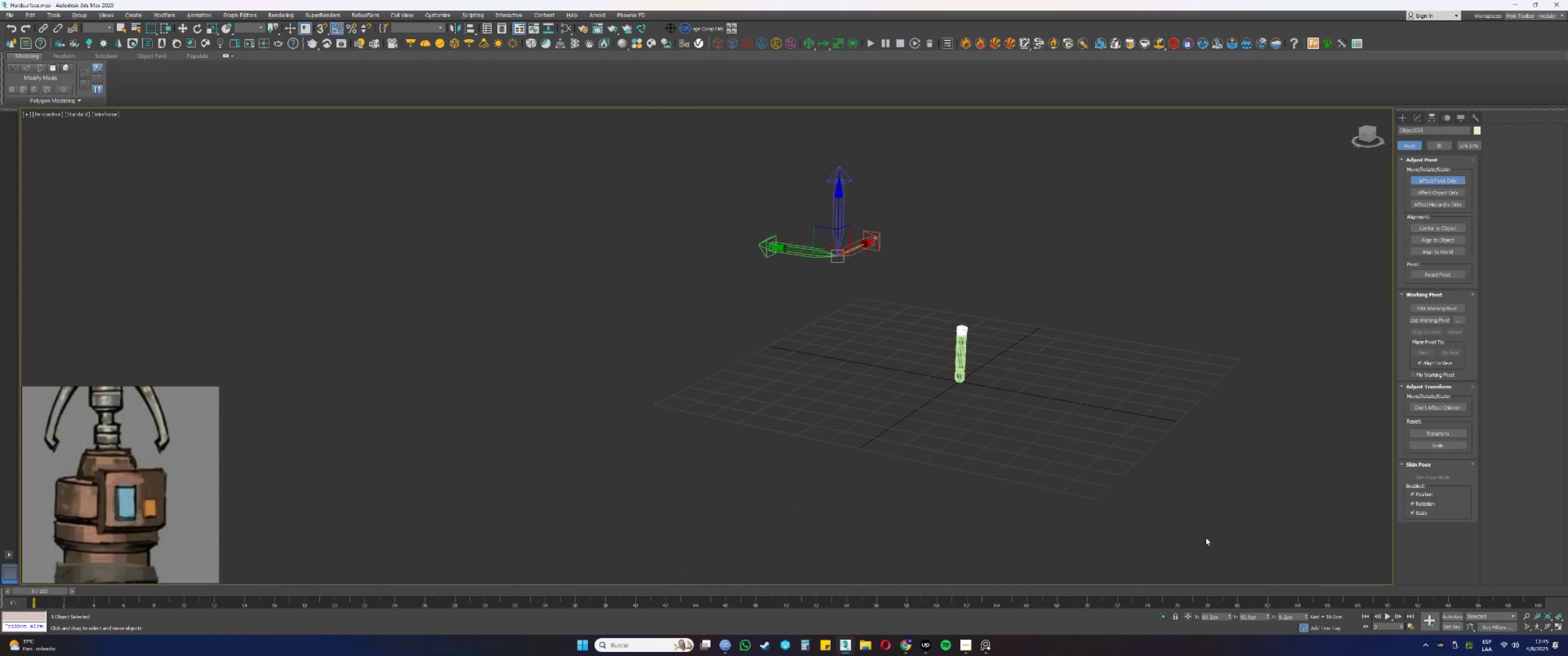 
right_click([1229, 619])
 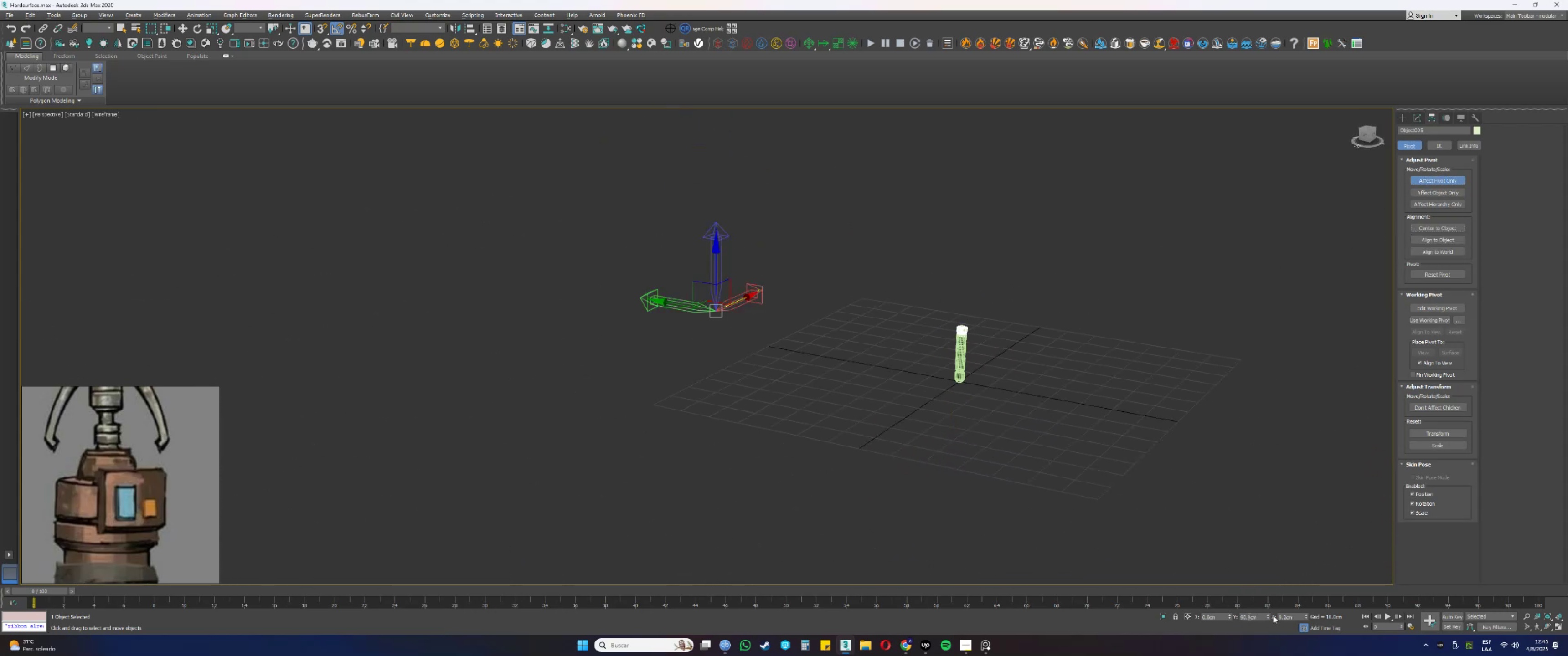 
right_click([1268, 616])
 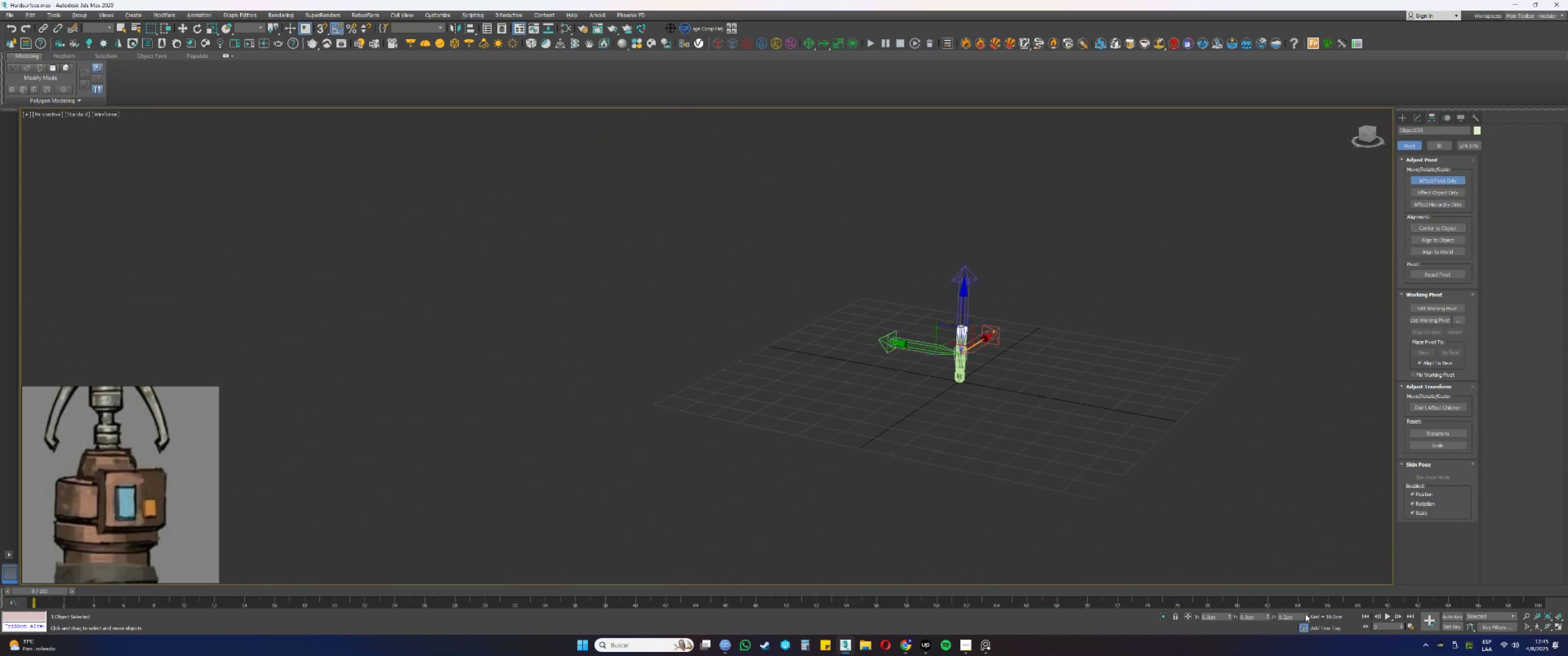 
right_click([1305, 615])
 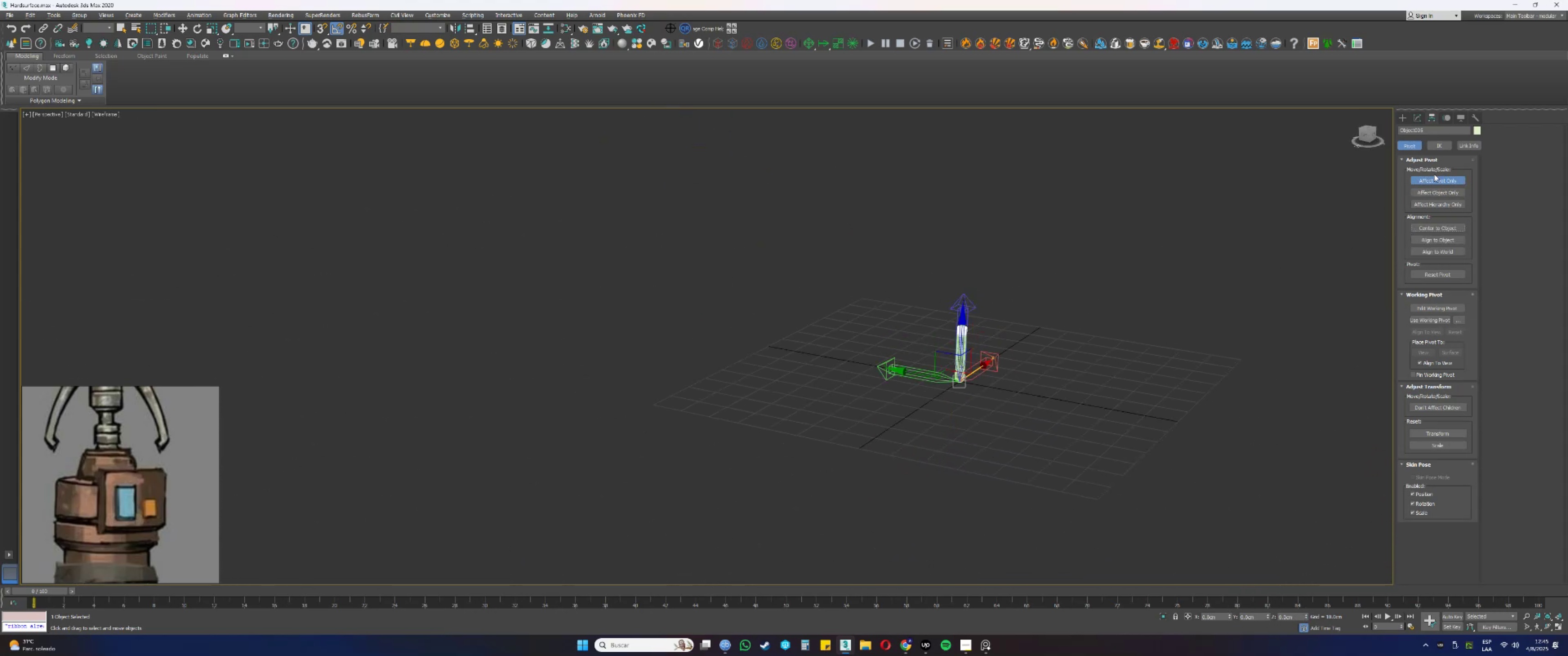 
left_click([1431, 174])
 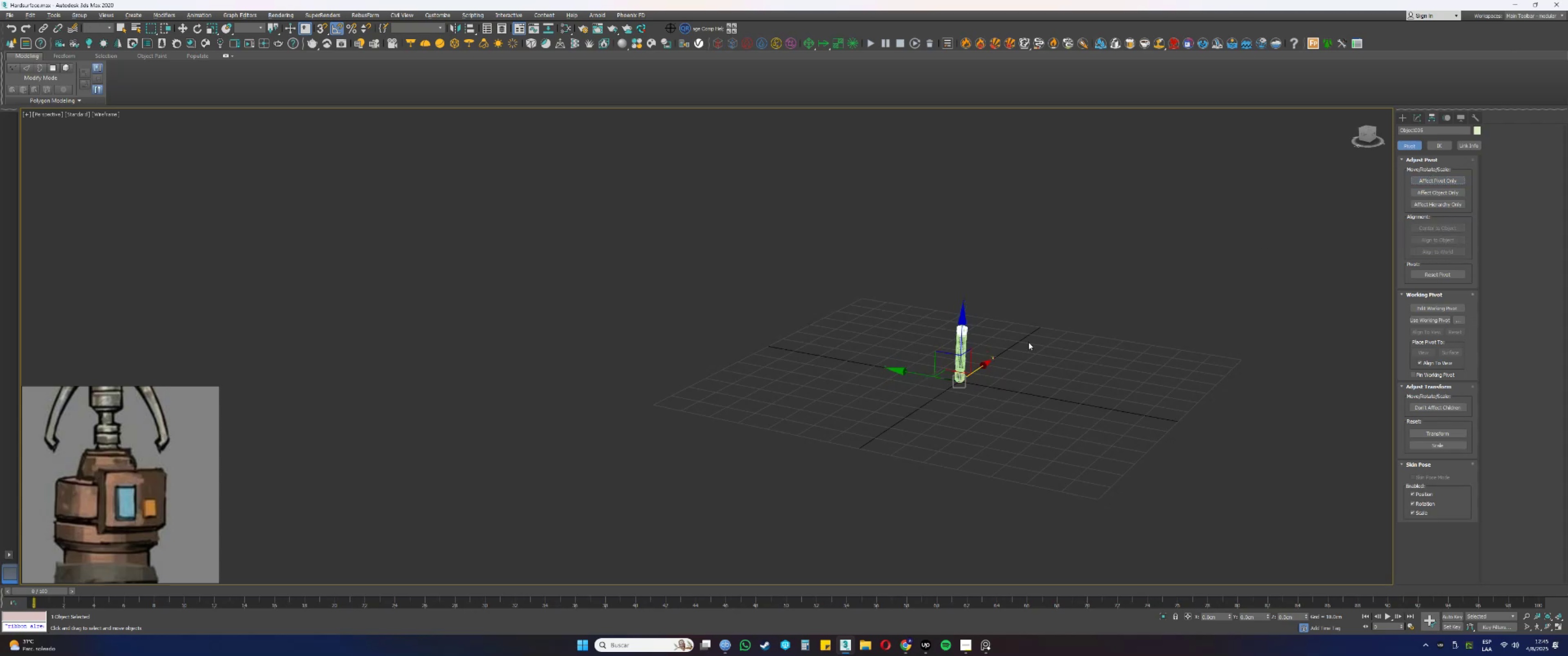 
scroll: coordinate [967, 326], scroll_direction: up, amount: 6.0
 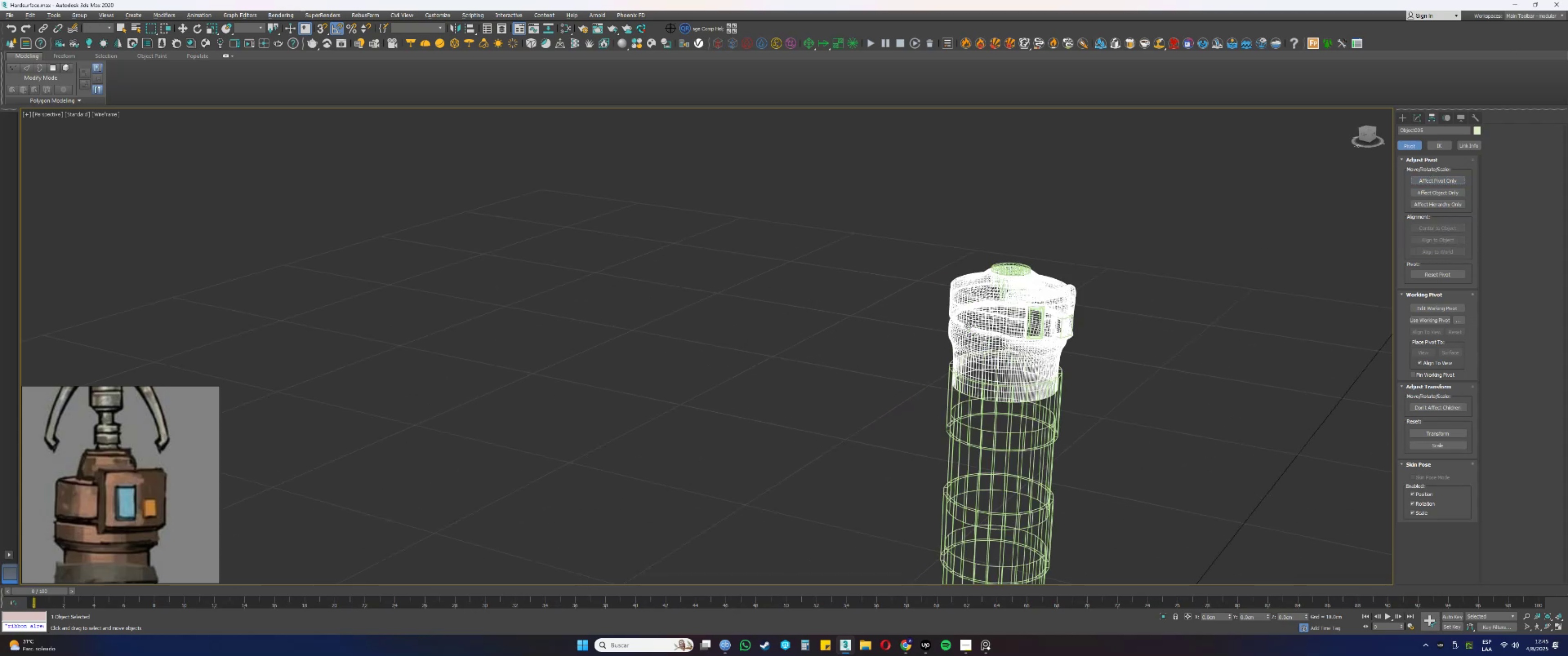 
key(F3)
 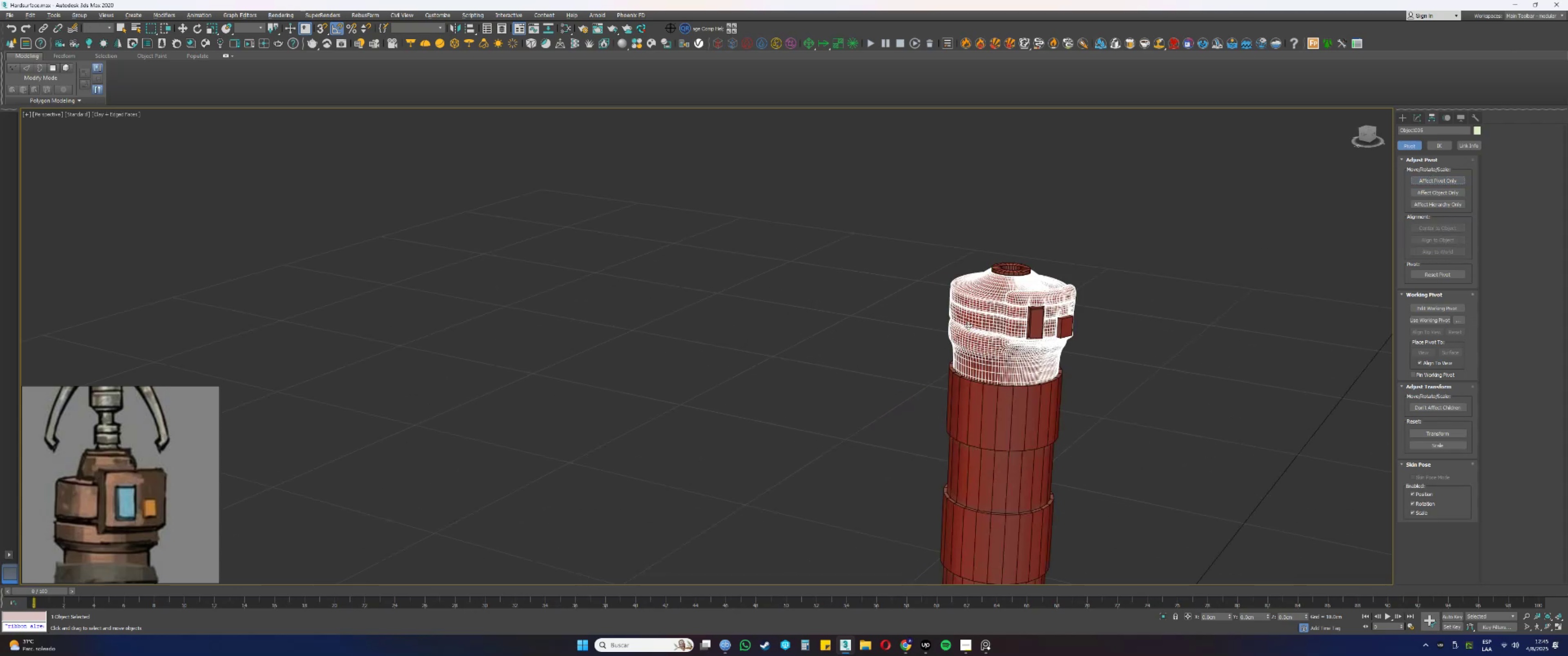 
scroll: coordinate [968, 325], scroll_direction: down, amount: 4.0
 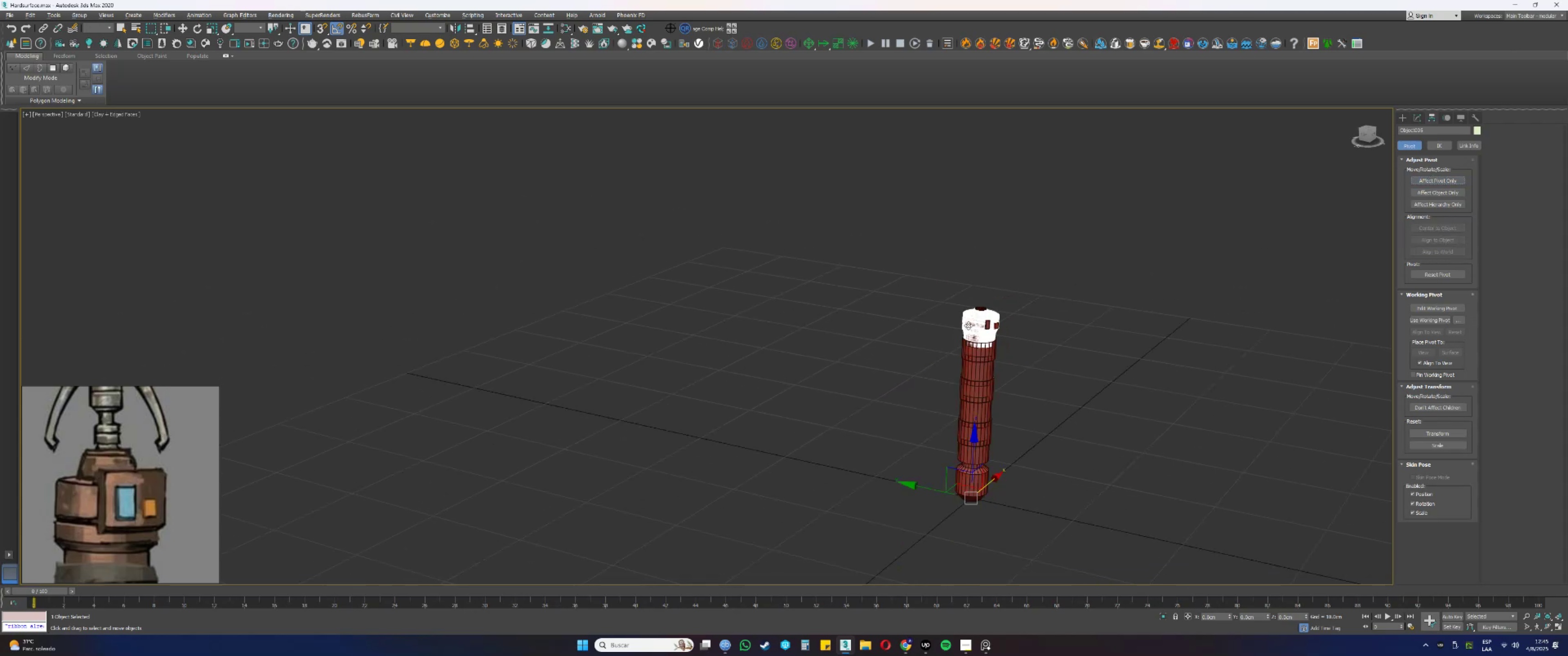 
key(F4)
 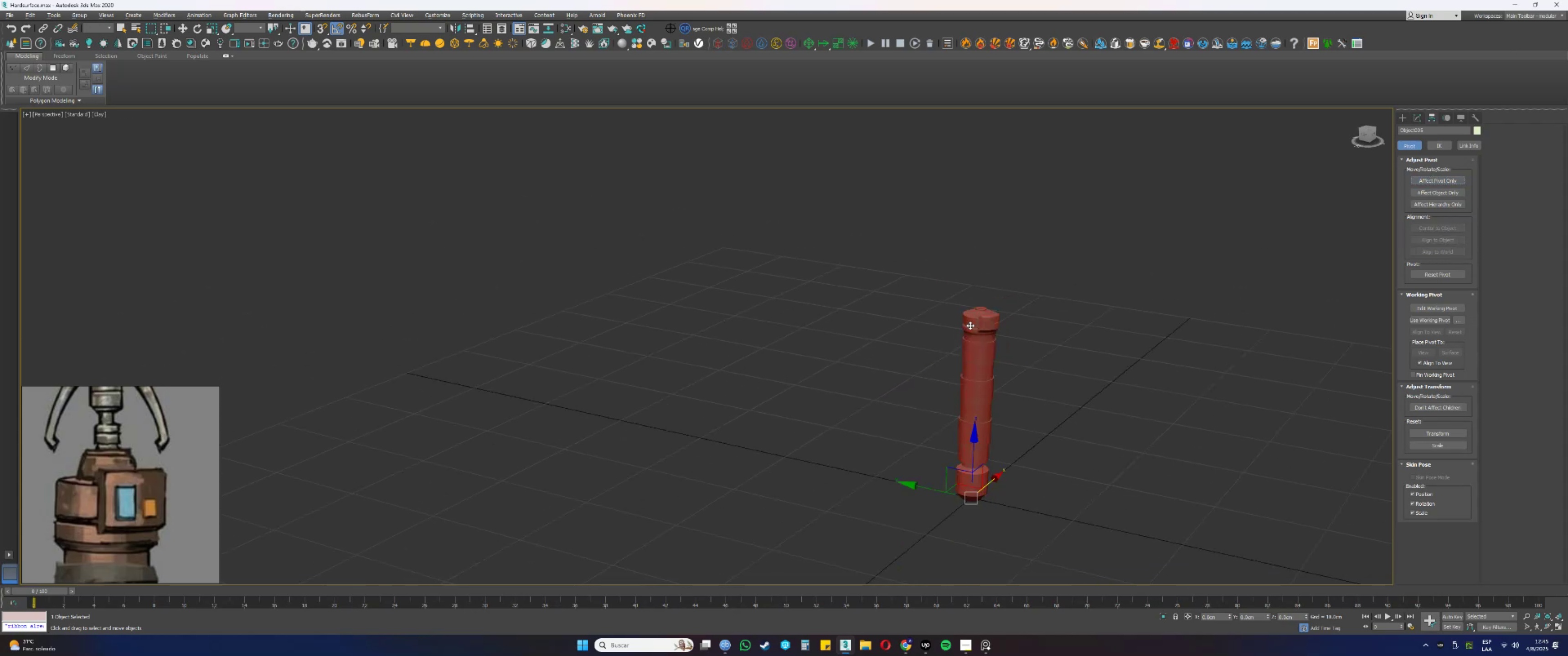 
scroll: coordinate [977, 323], scroll_direction: up, amount: 6.0
 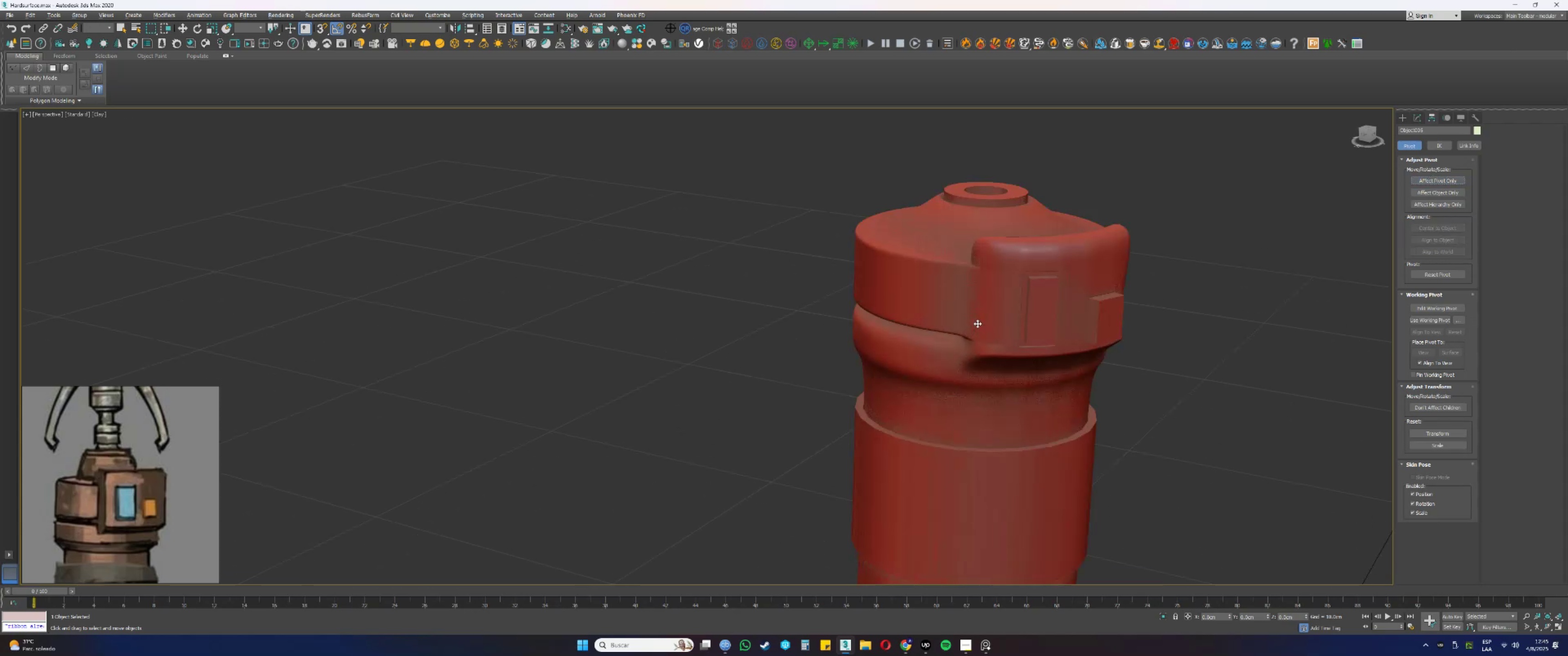 
hold_key(key=AltLeft, duration=0.41)
 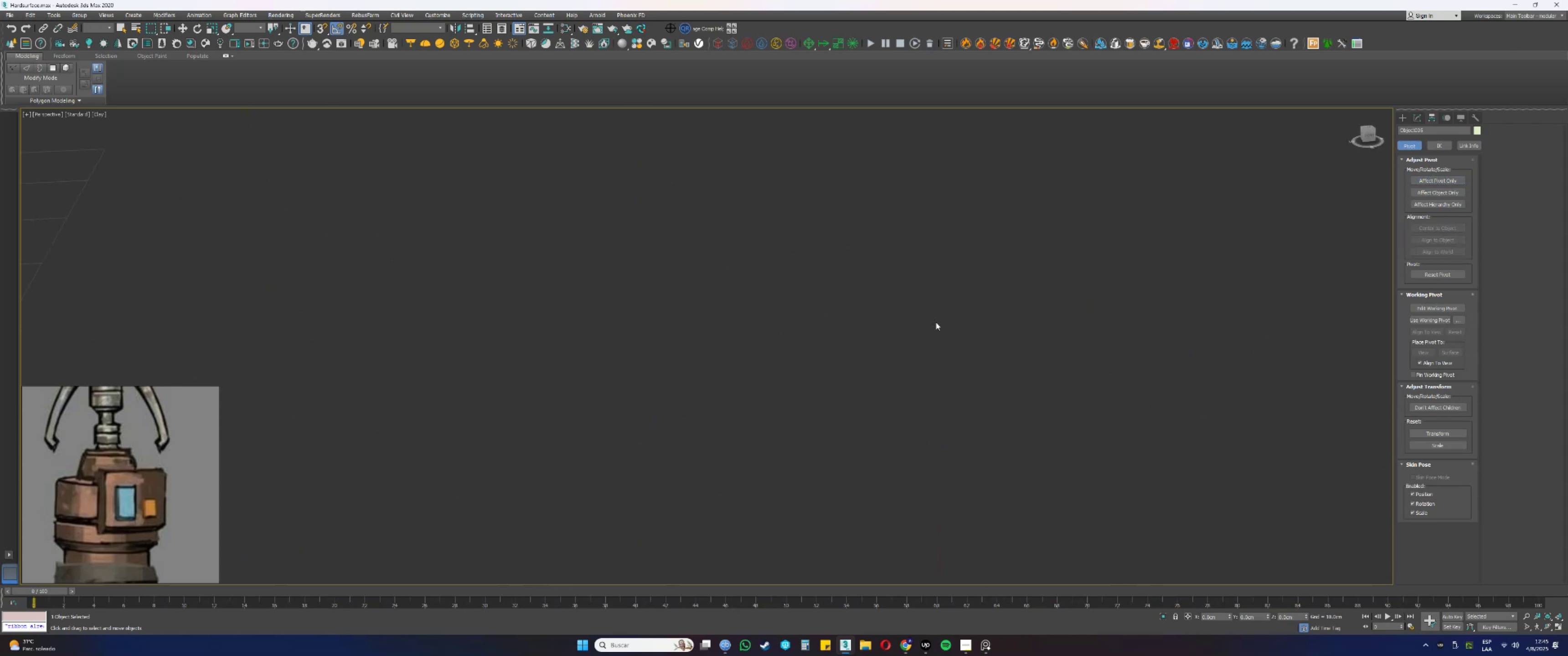 
key(Z)
 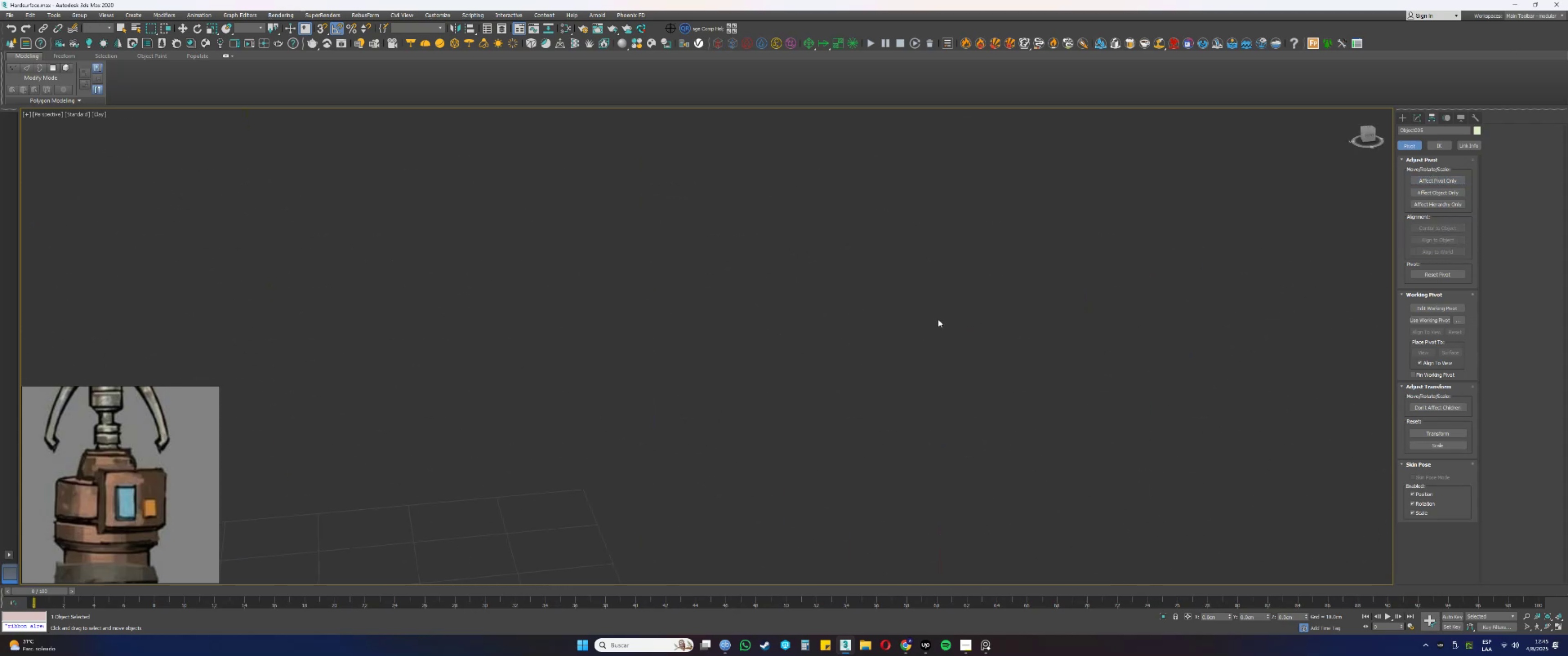 
scroll: coordinate [932, 323], scroll_direction: down, amount: 3.0
 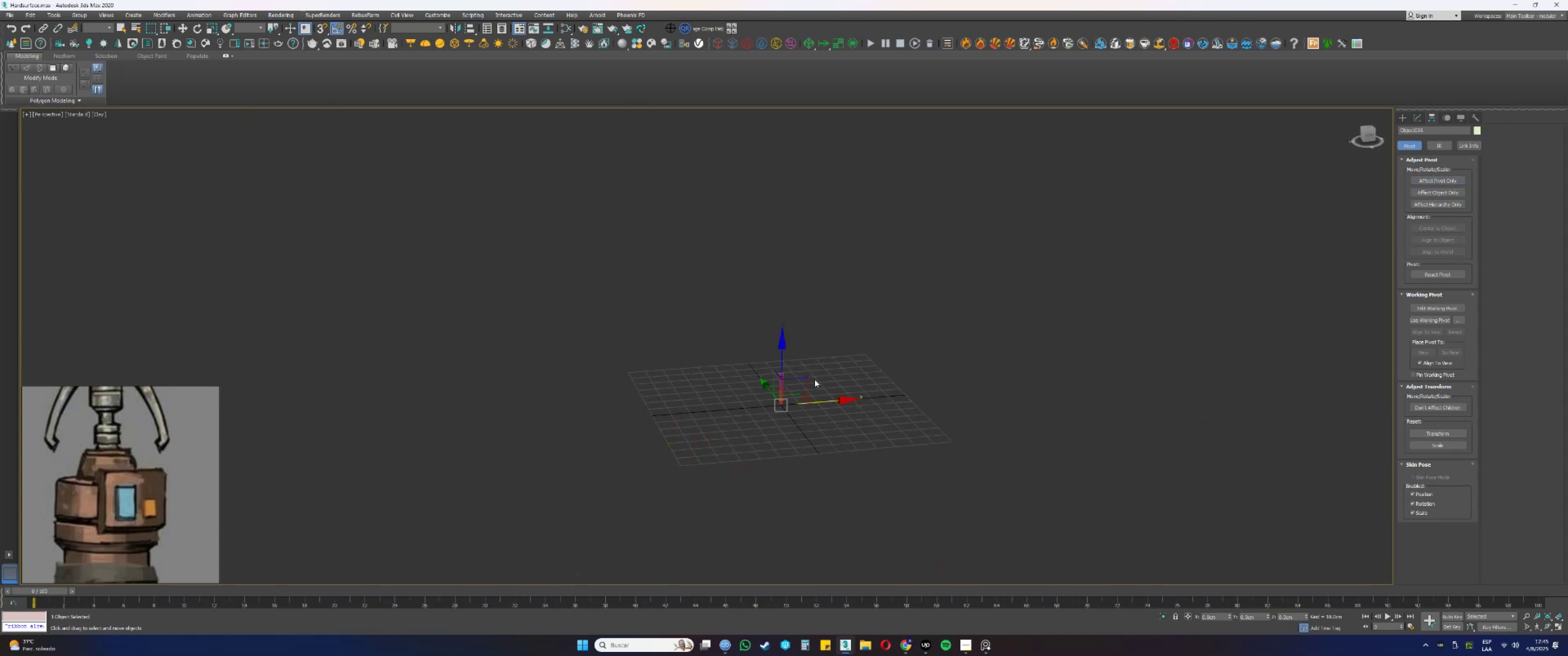 
scroll: coordinate [794, 372], scroll_direction: up, amount: 3.0
 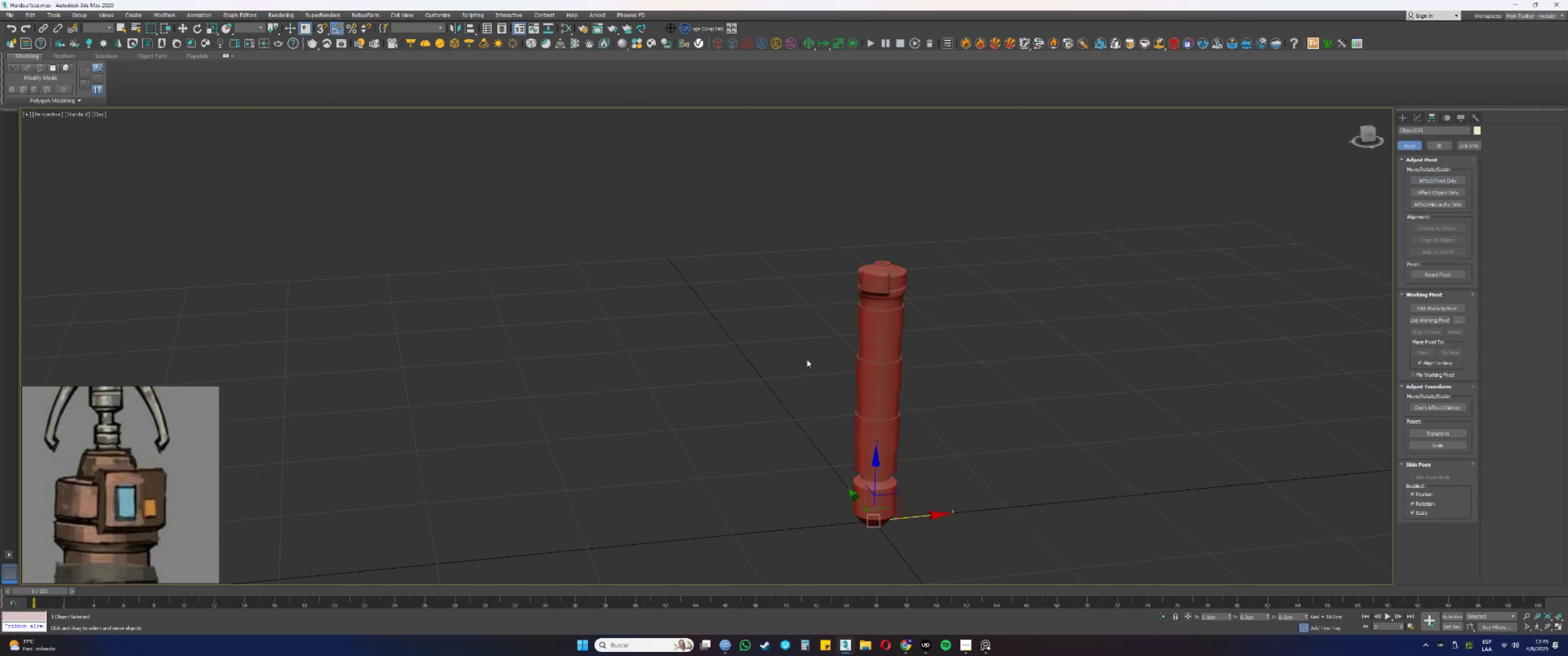 
key(F4)
 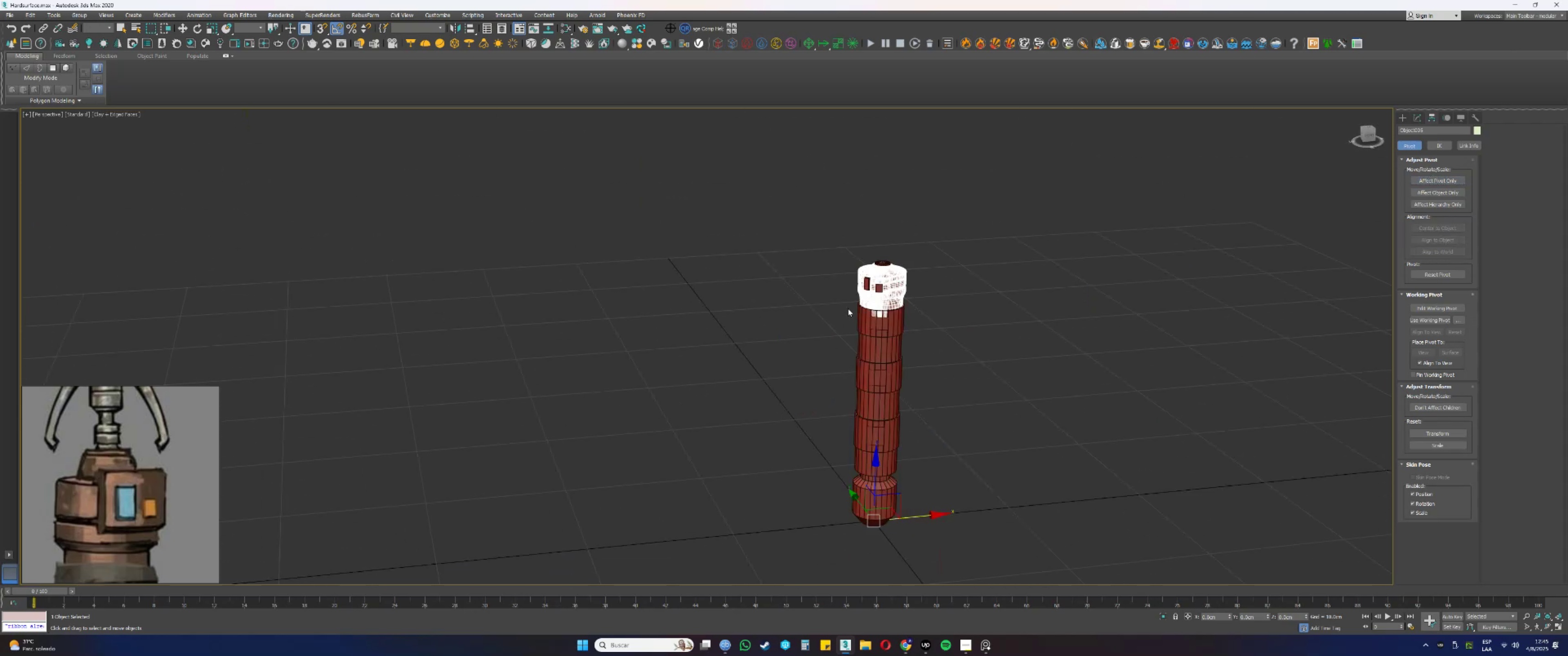 
scroll: coordinate [886, 203], scroll_direction: up, amount: 7.0
 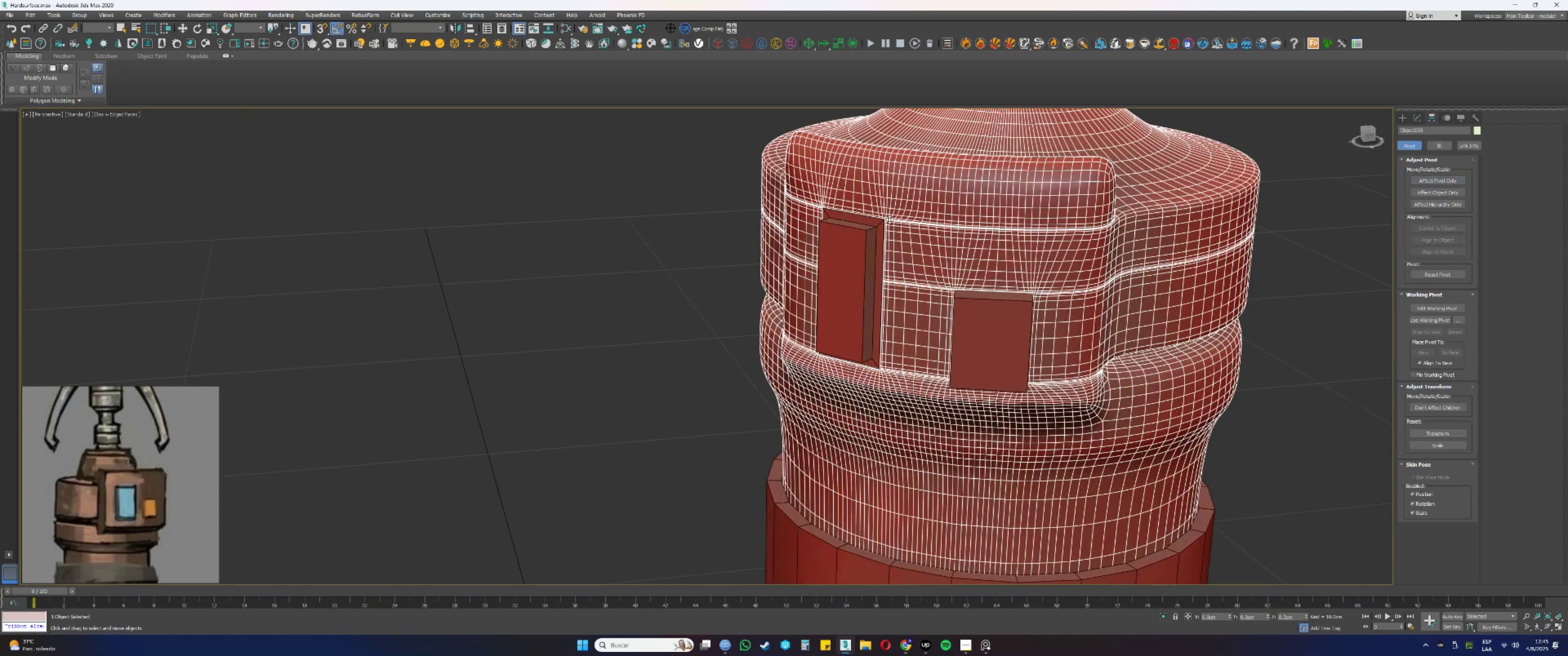 
key(F4)
 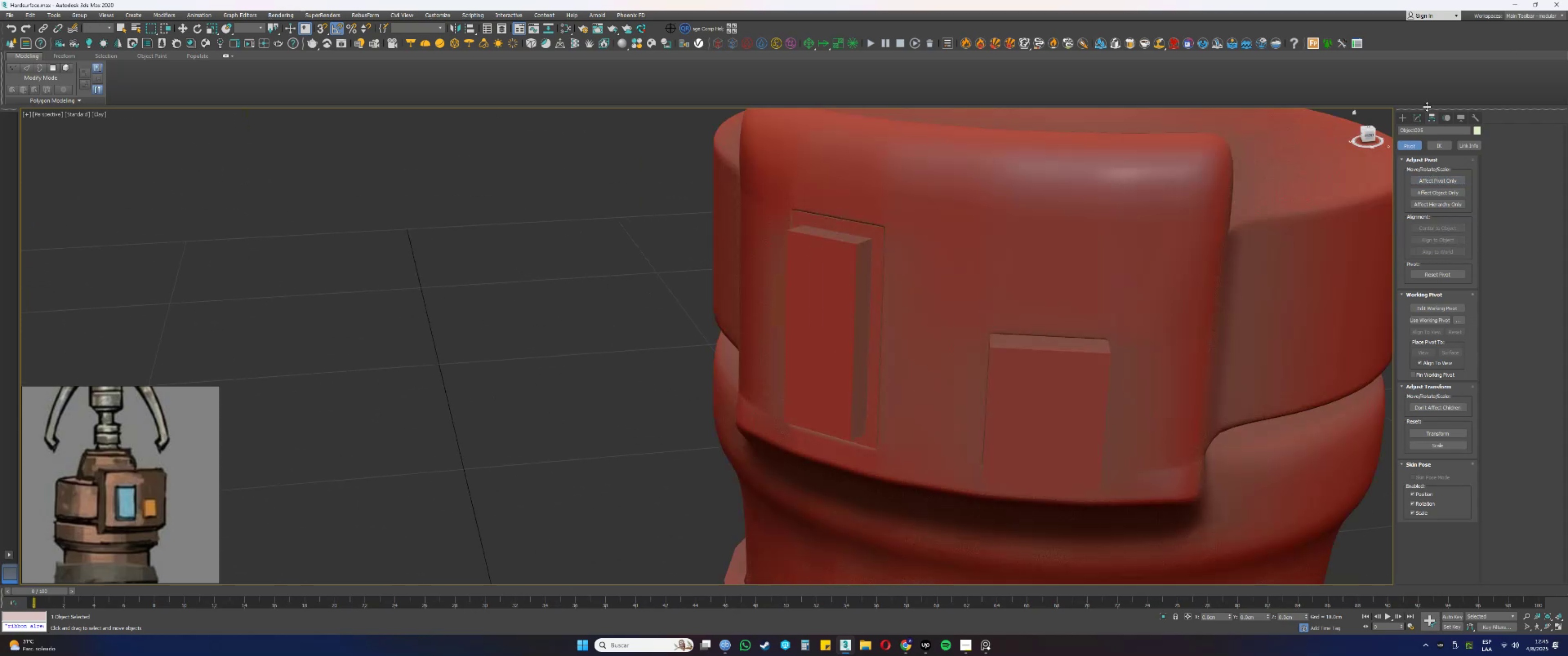 
left_click([1421, 115])
 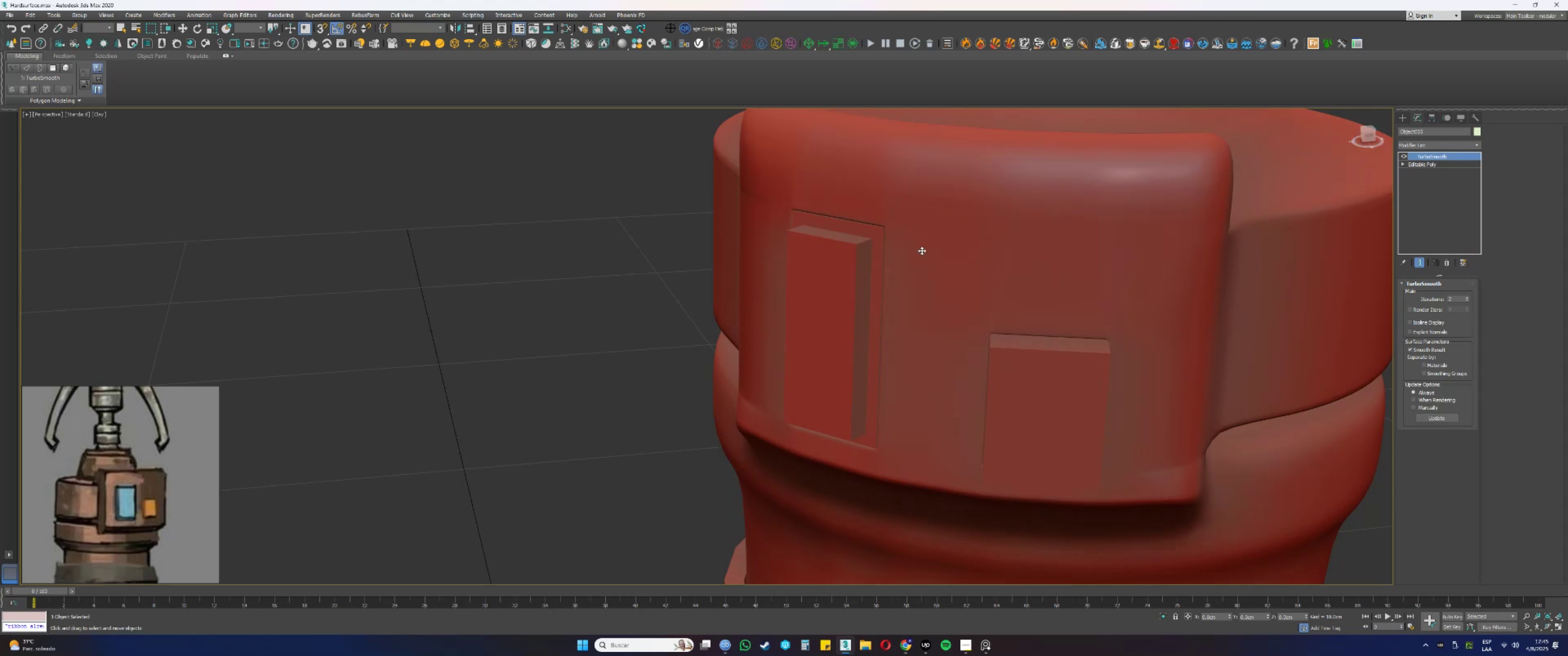 
key(F4)
 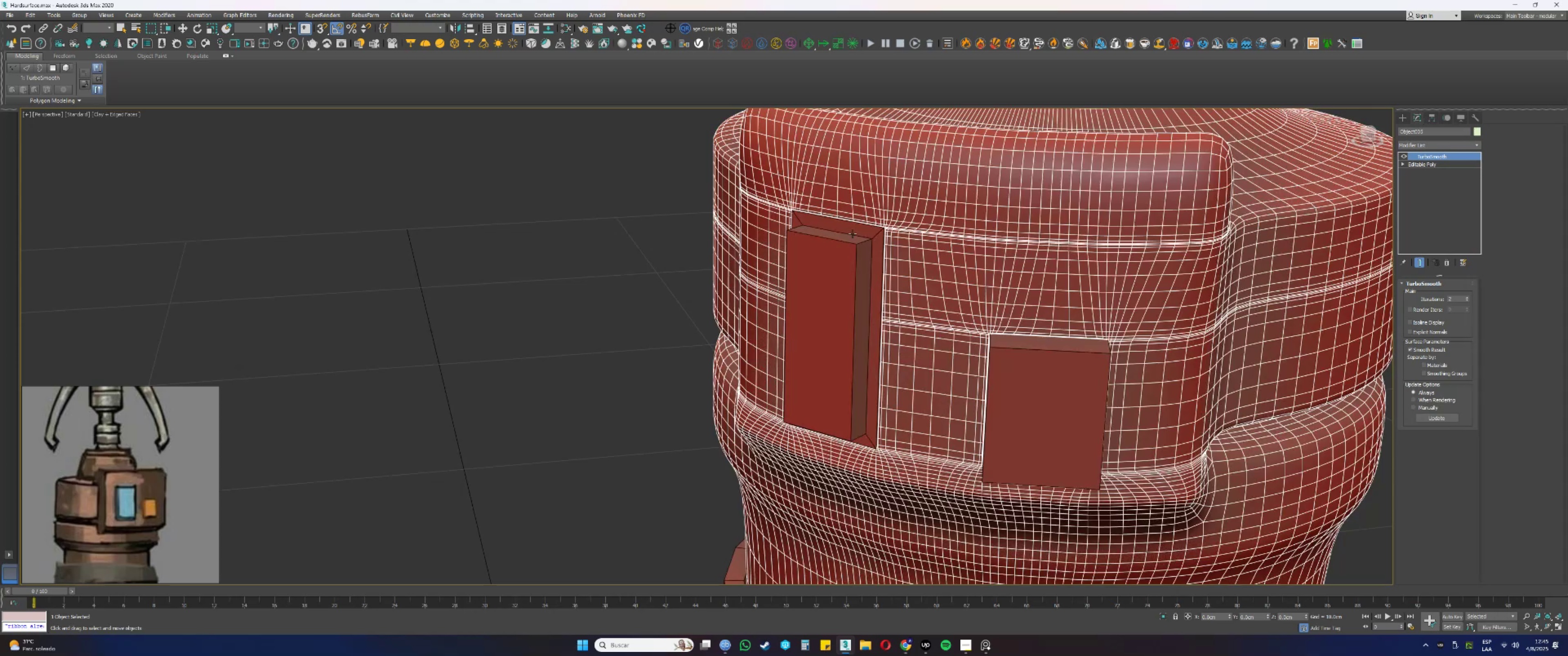 
key(F4)
 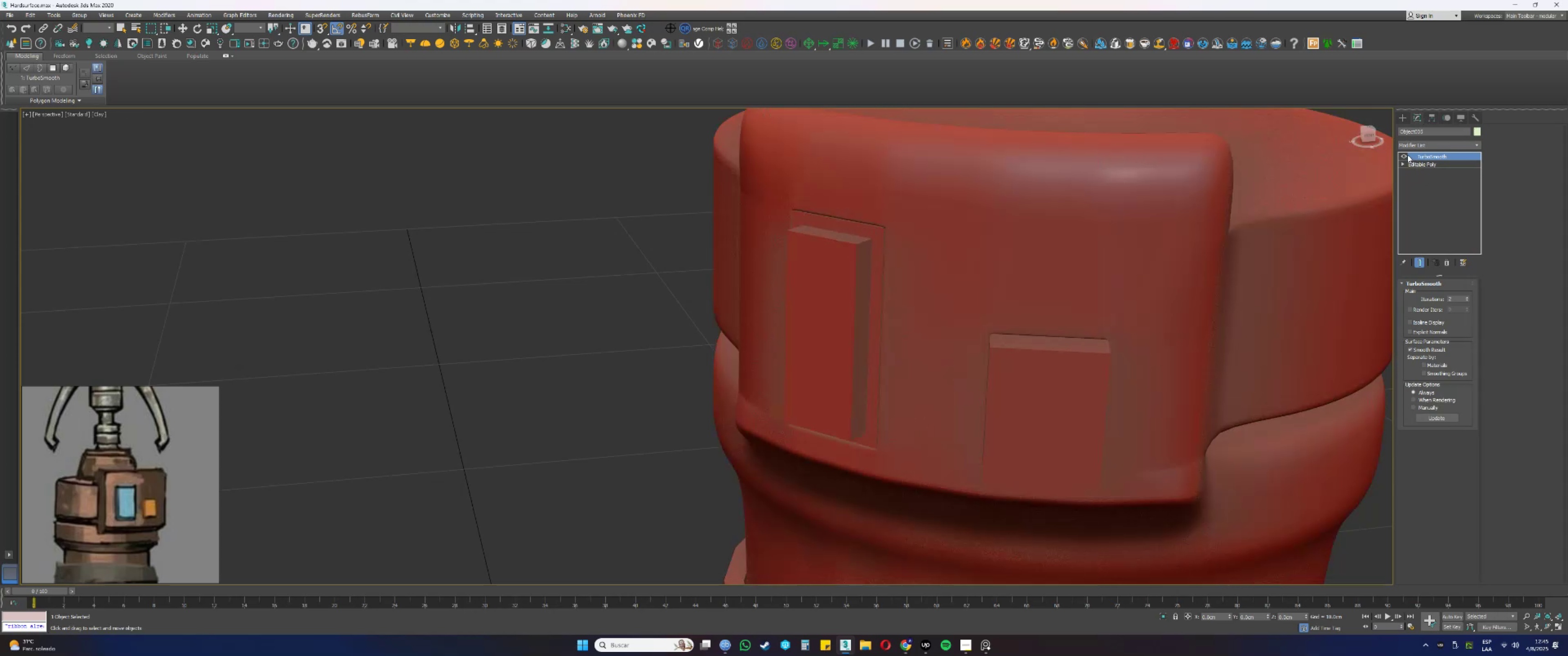 
left_click([1407, 154])
 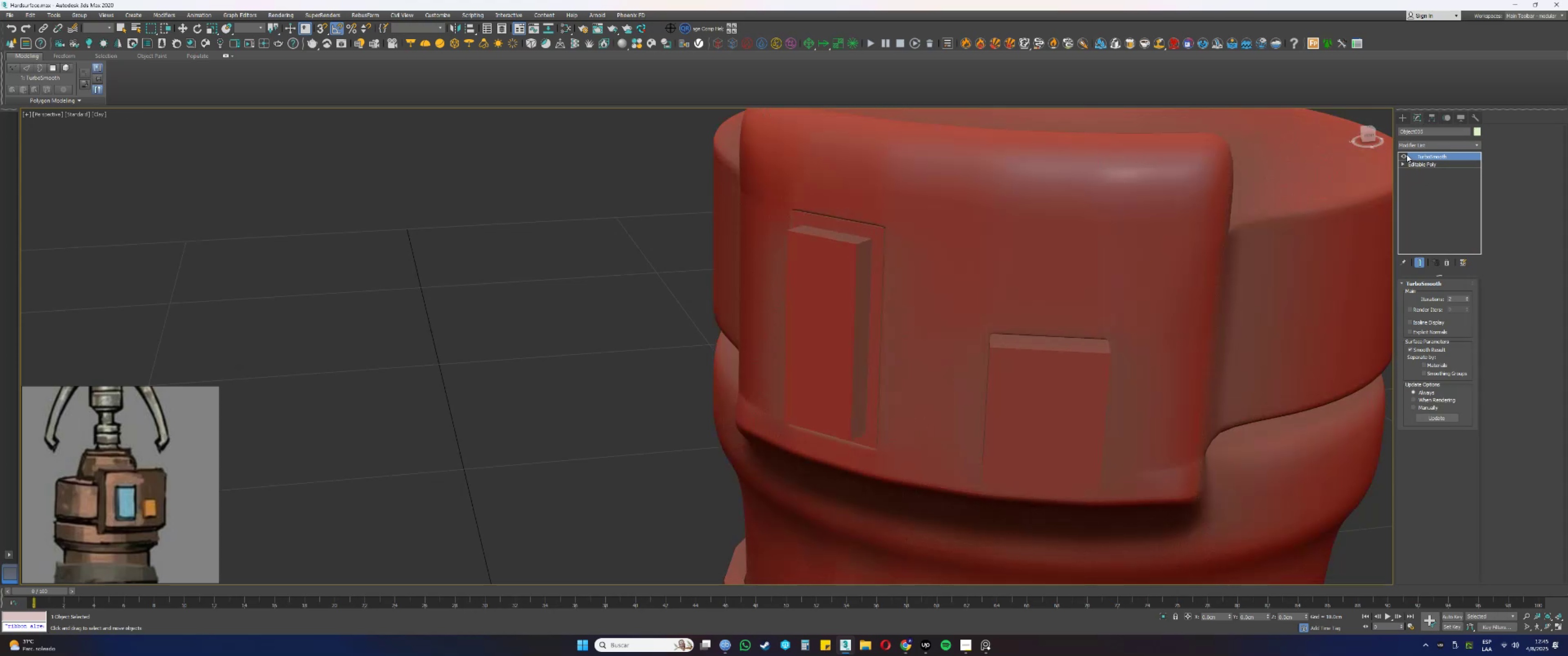 
left_click([1406, 154])
 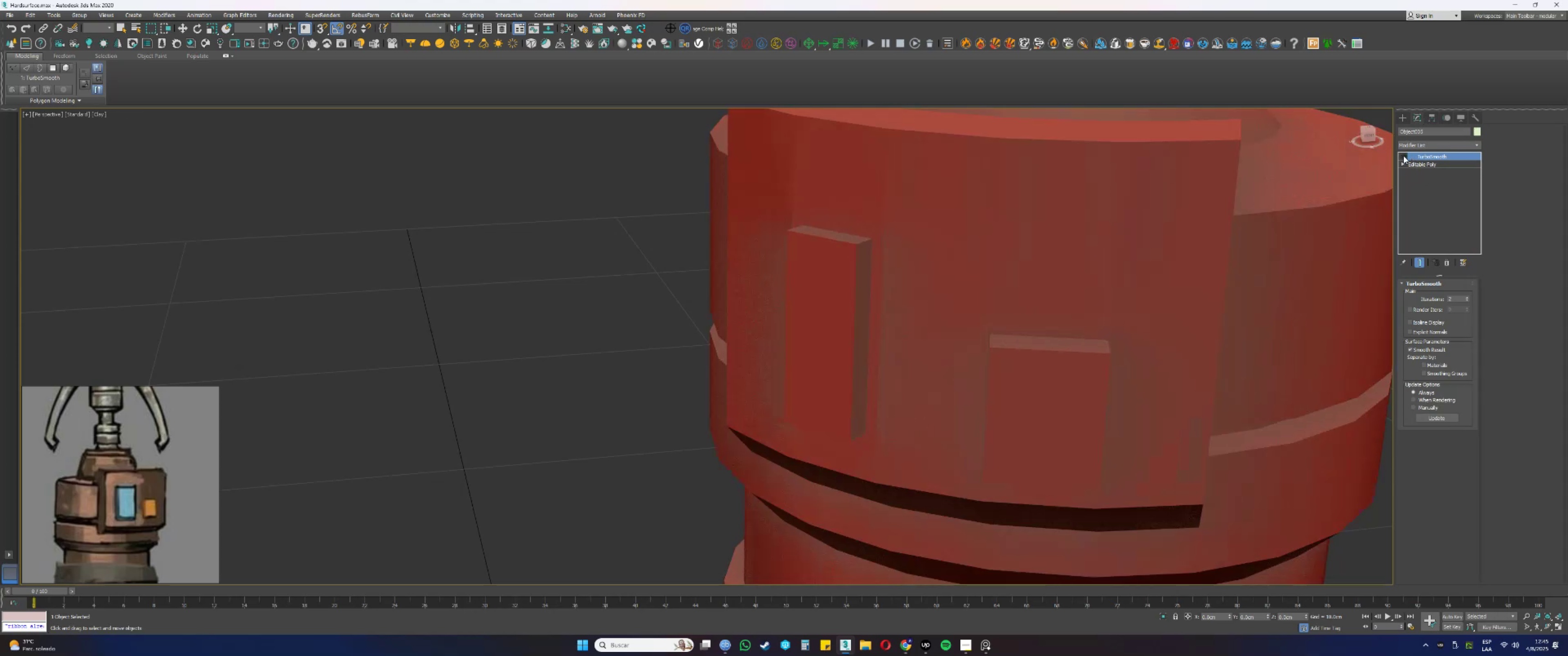 
left_click([1403, 156])
 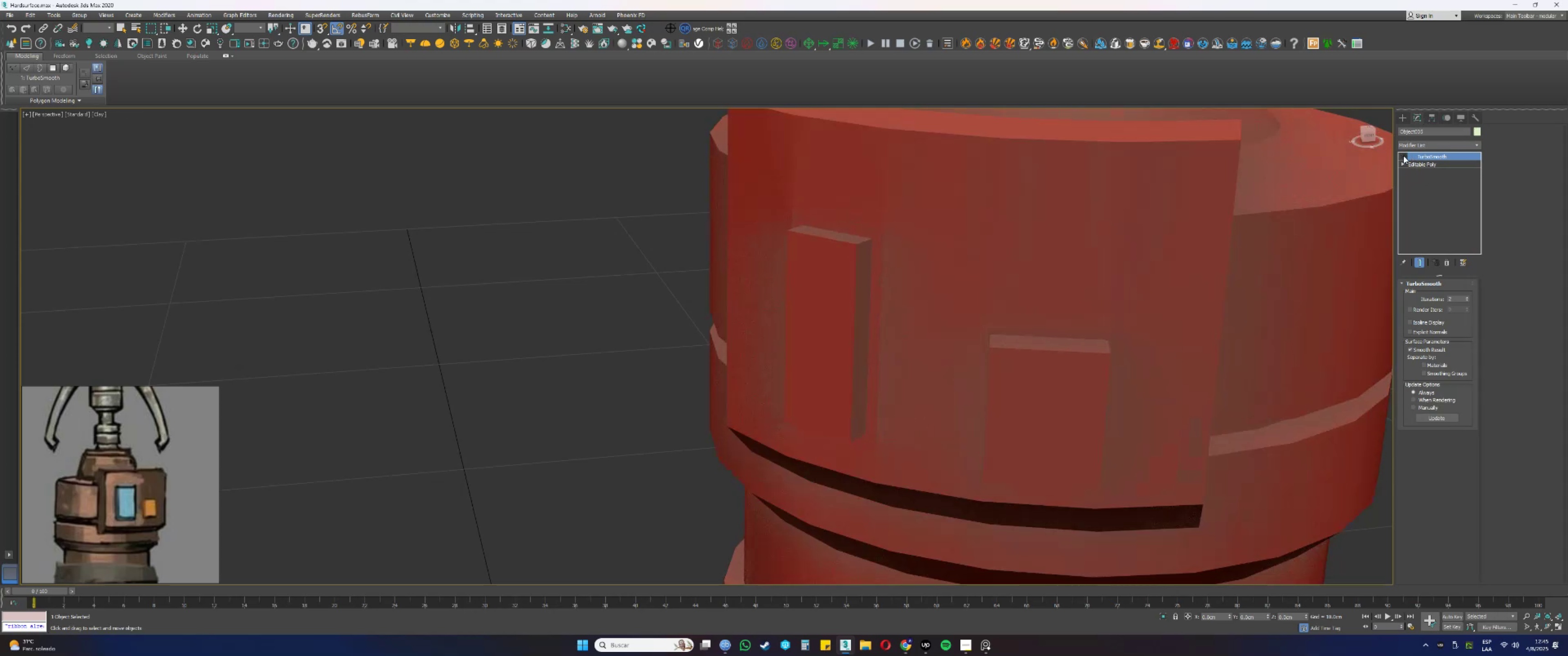 
double_click([1403, 156])
 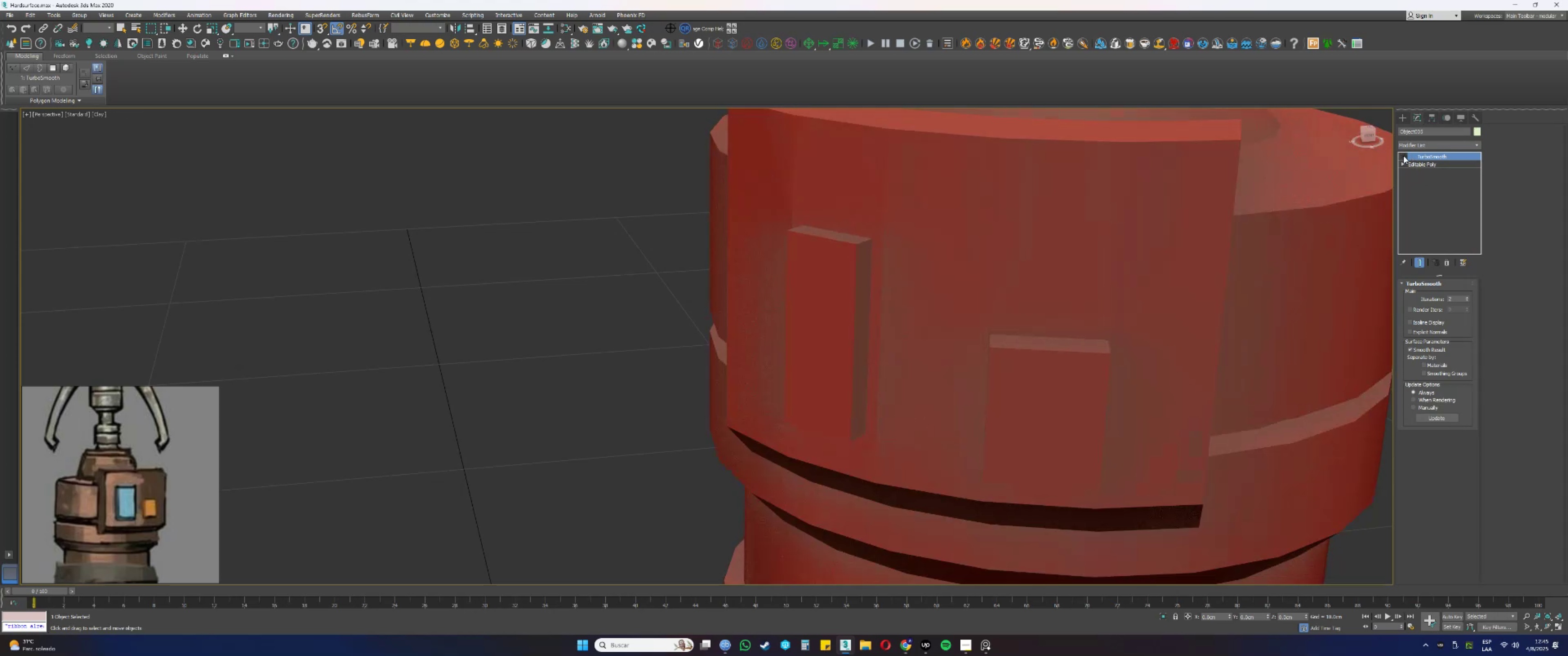 
double_click([1403, 156])
 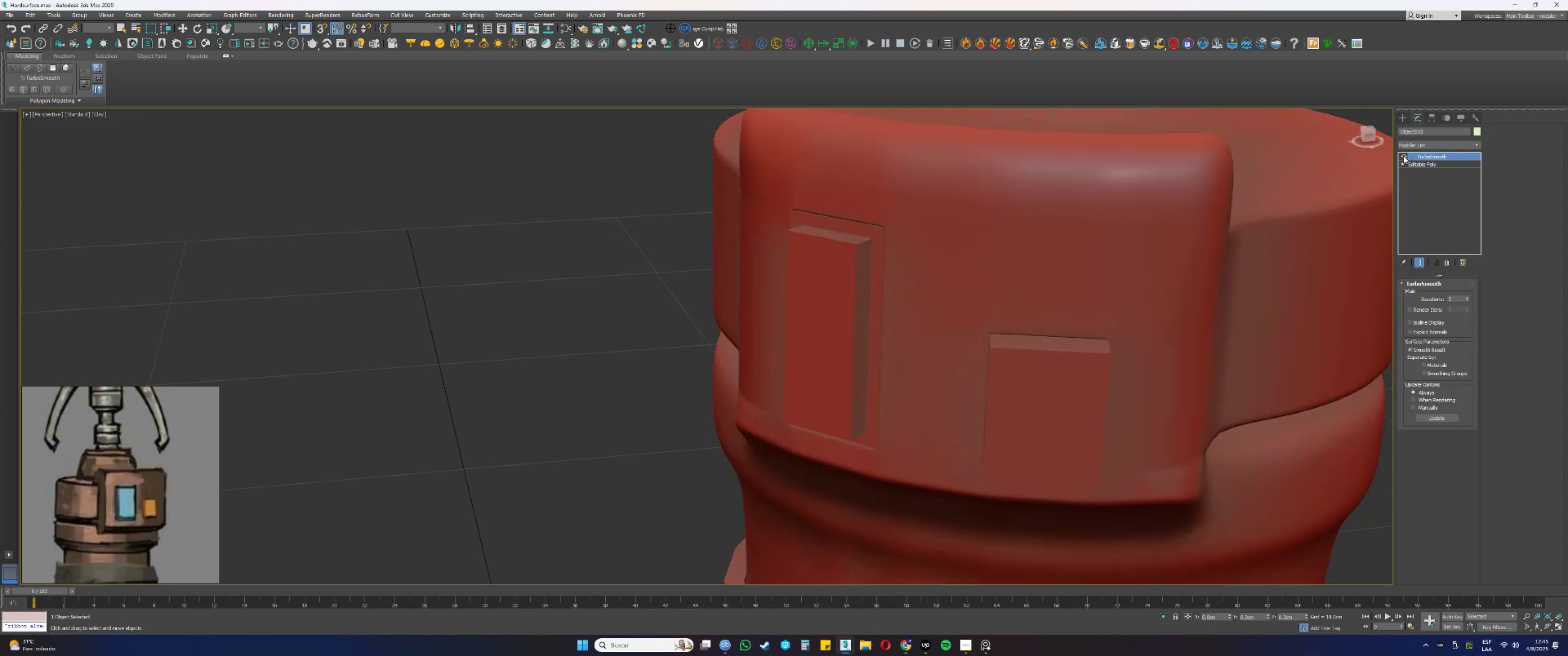 
left_click([1403, 156])
 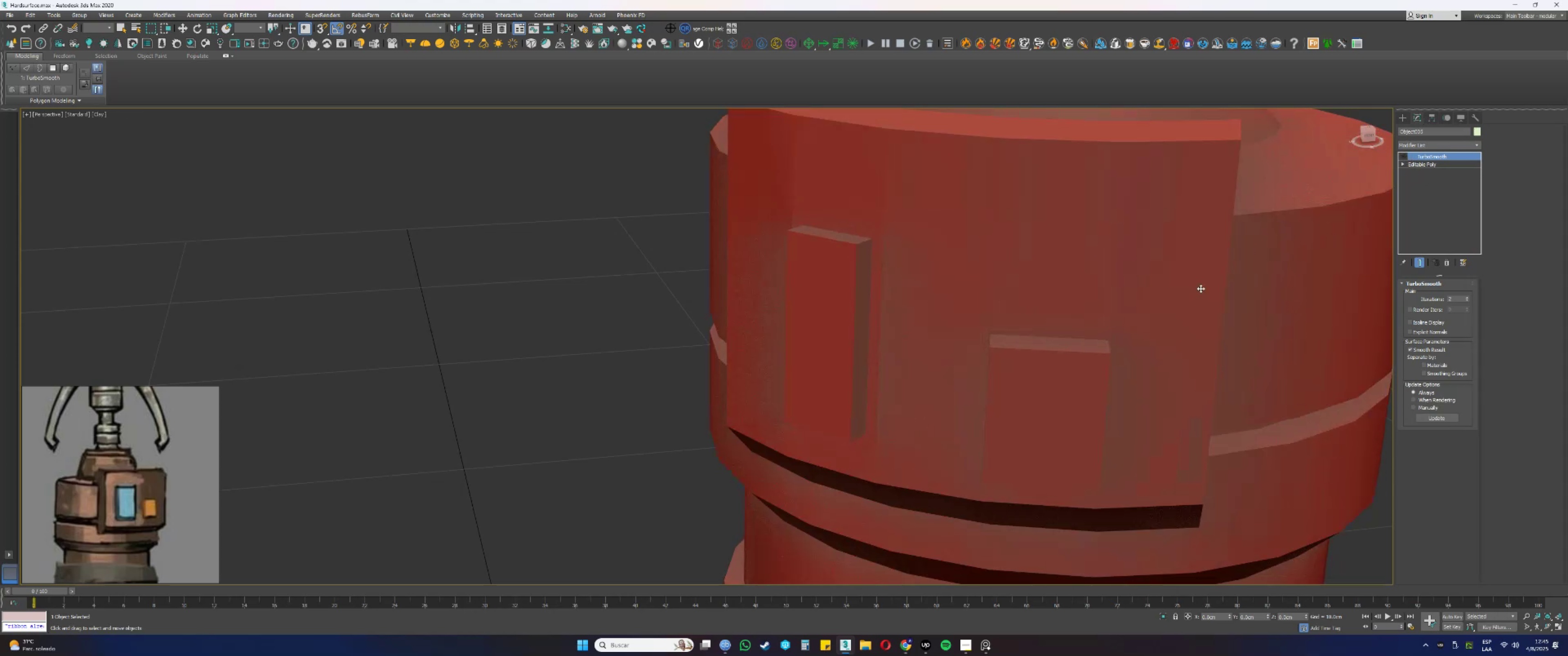 
key(Alt+AltLeft)
 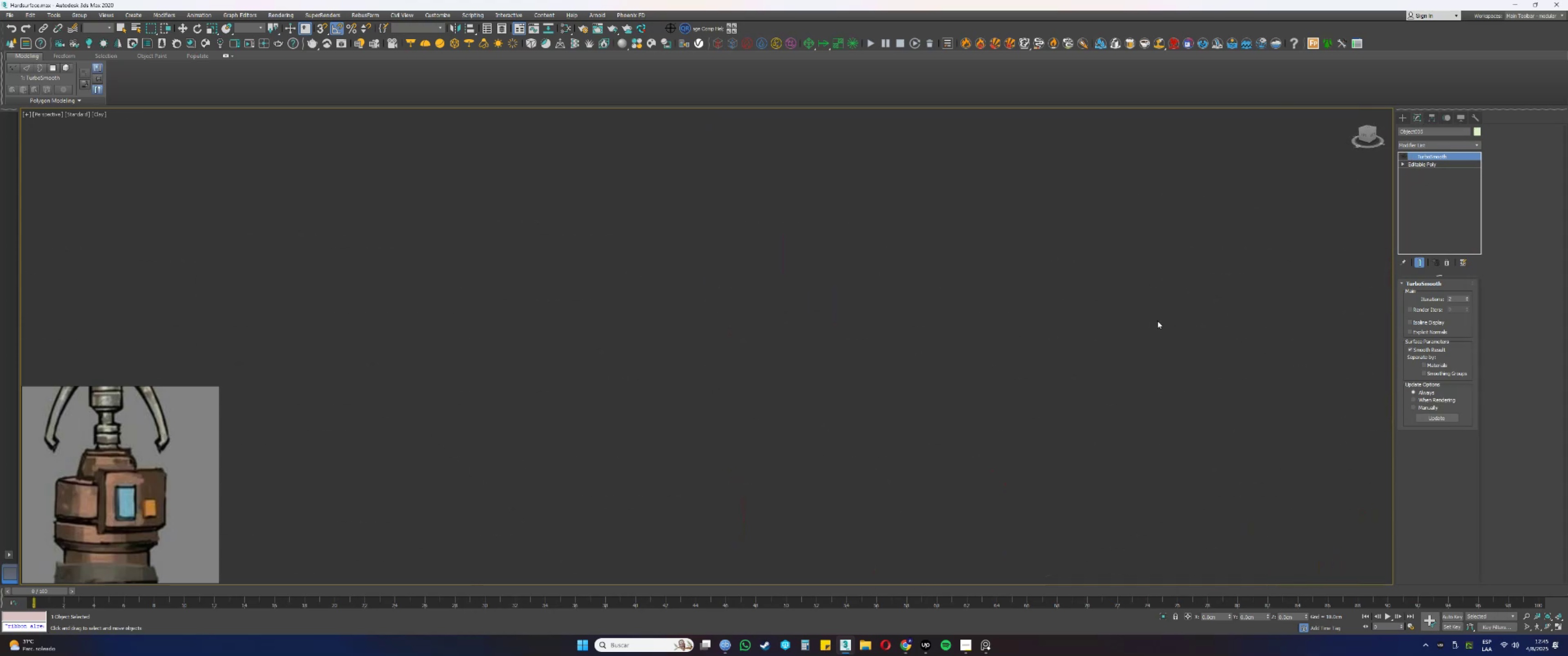 
key(Z)
 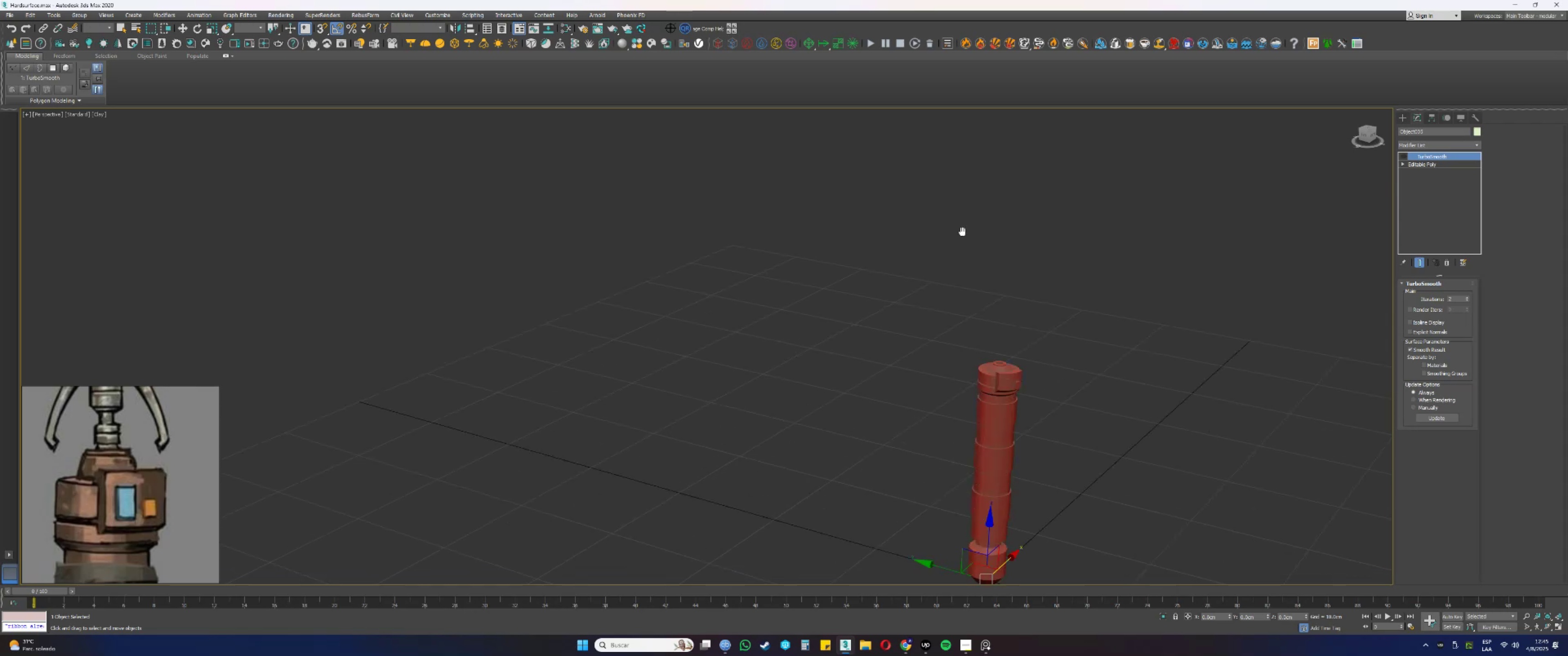 
scroll: coordinate [897, 358], scroll_direction: up, amount: 5.0
 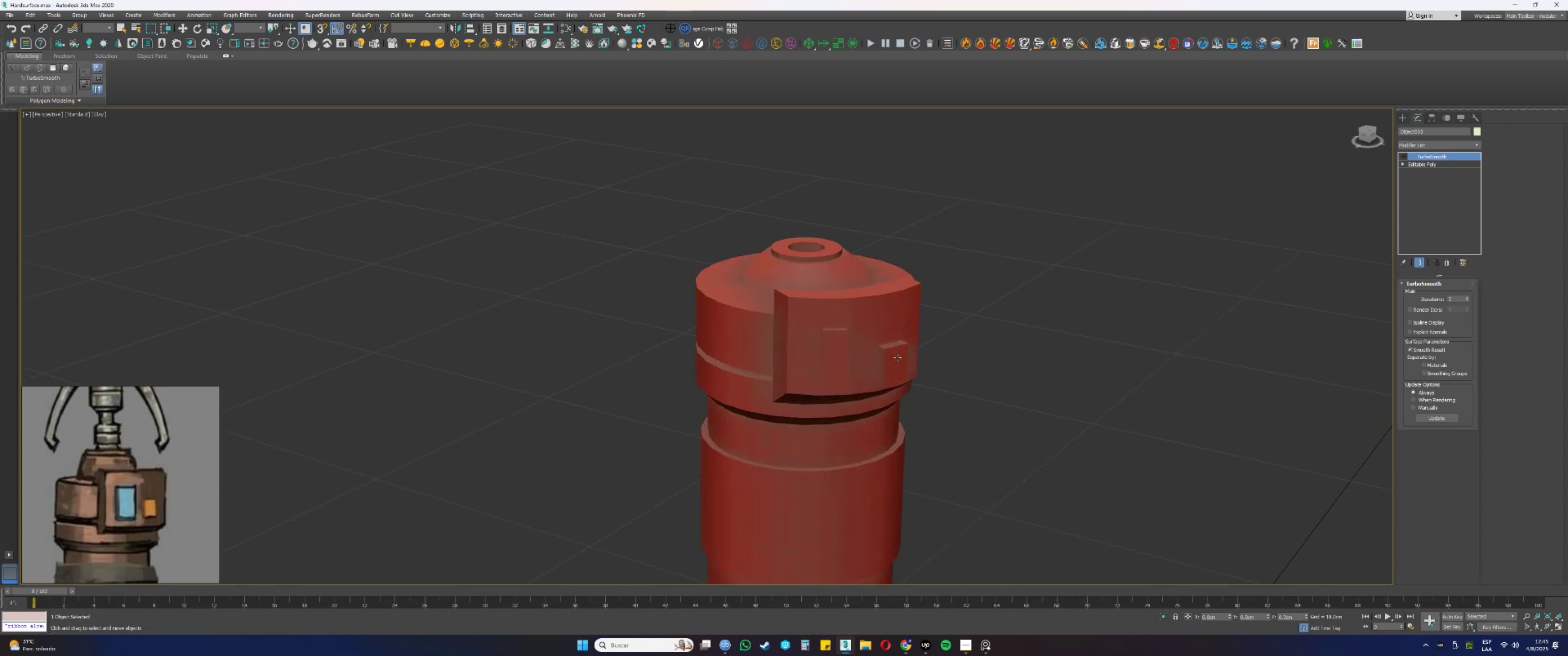 
key(F4)
 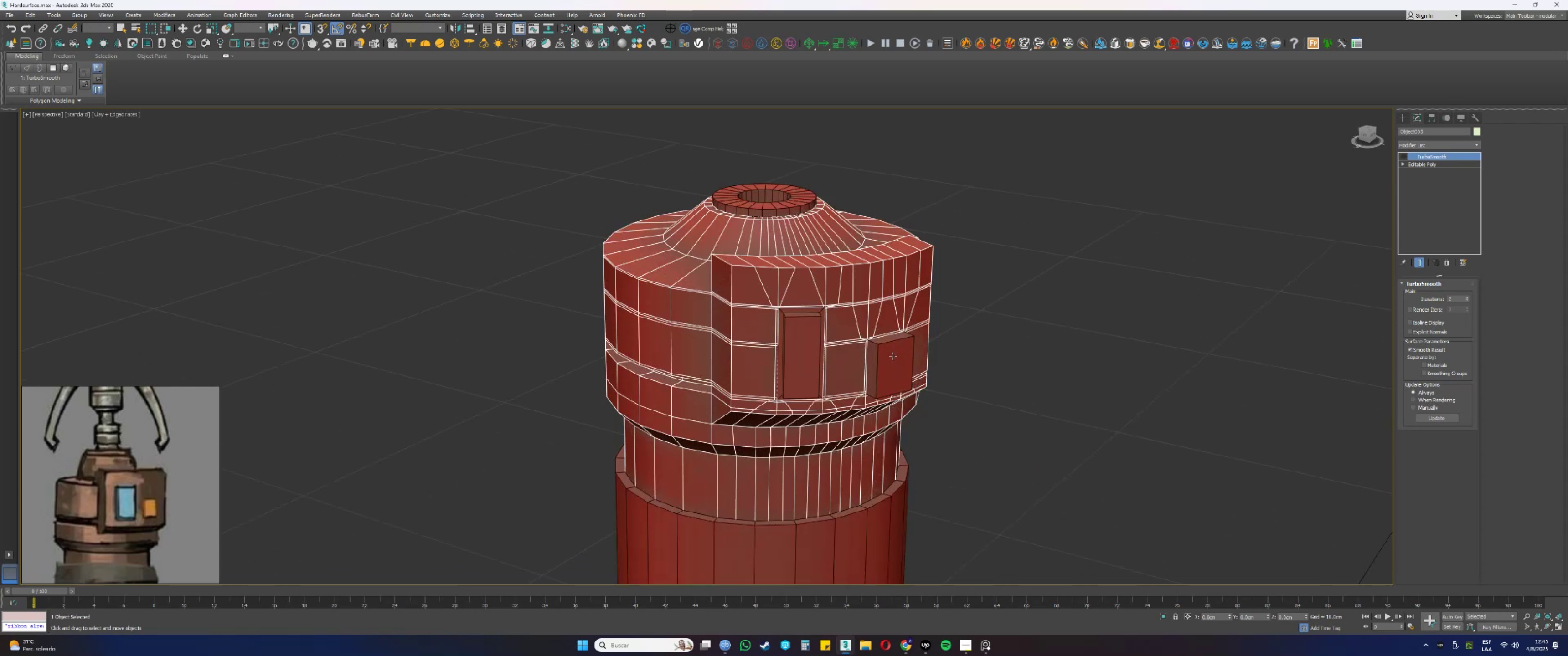 
left_click([891, 354])
 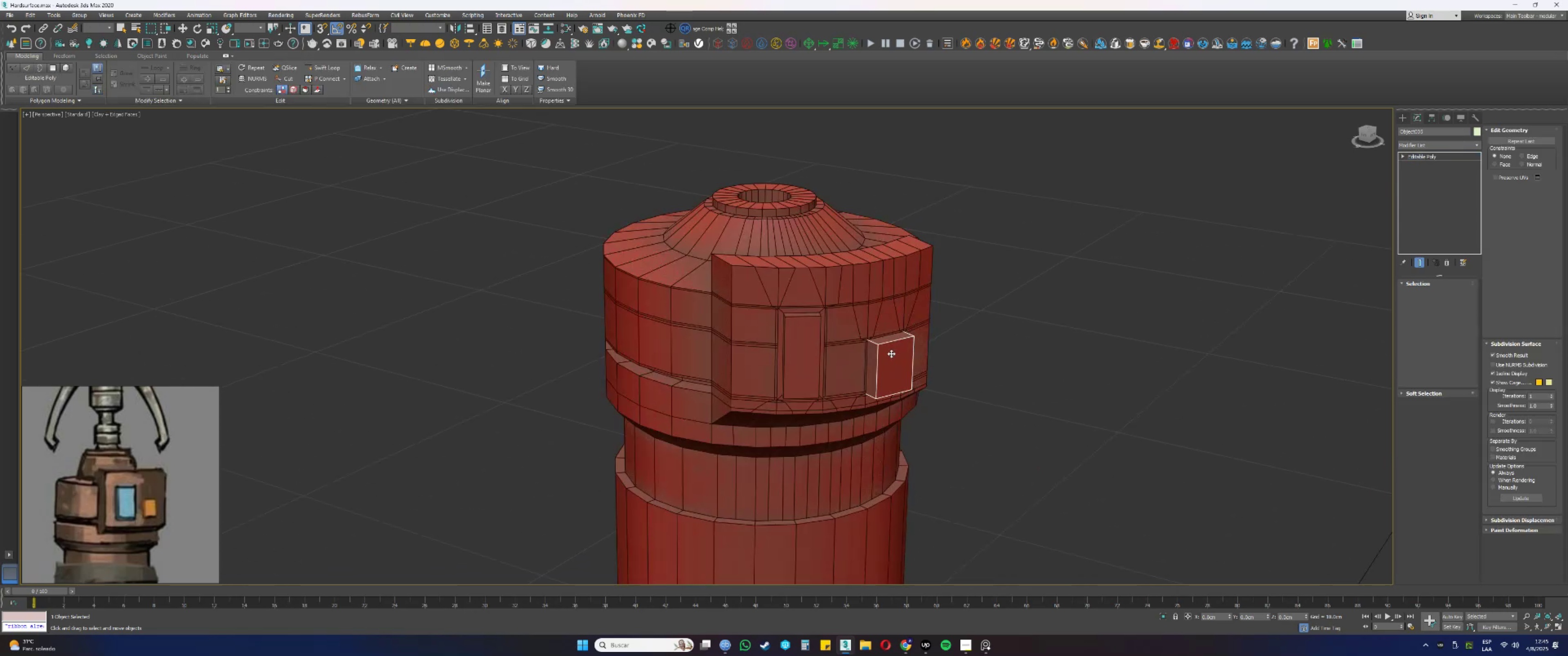 
scroll: coordinate [884, 345], scroll_direction: up, amount: 3.0
 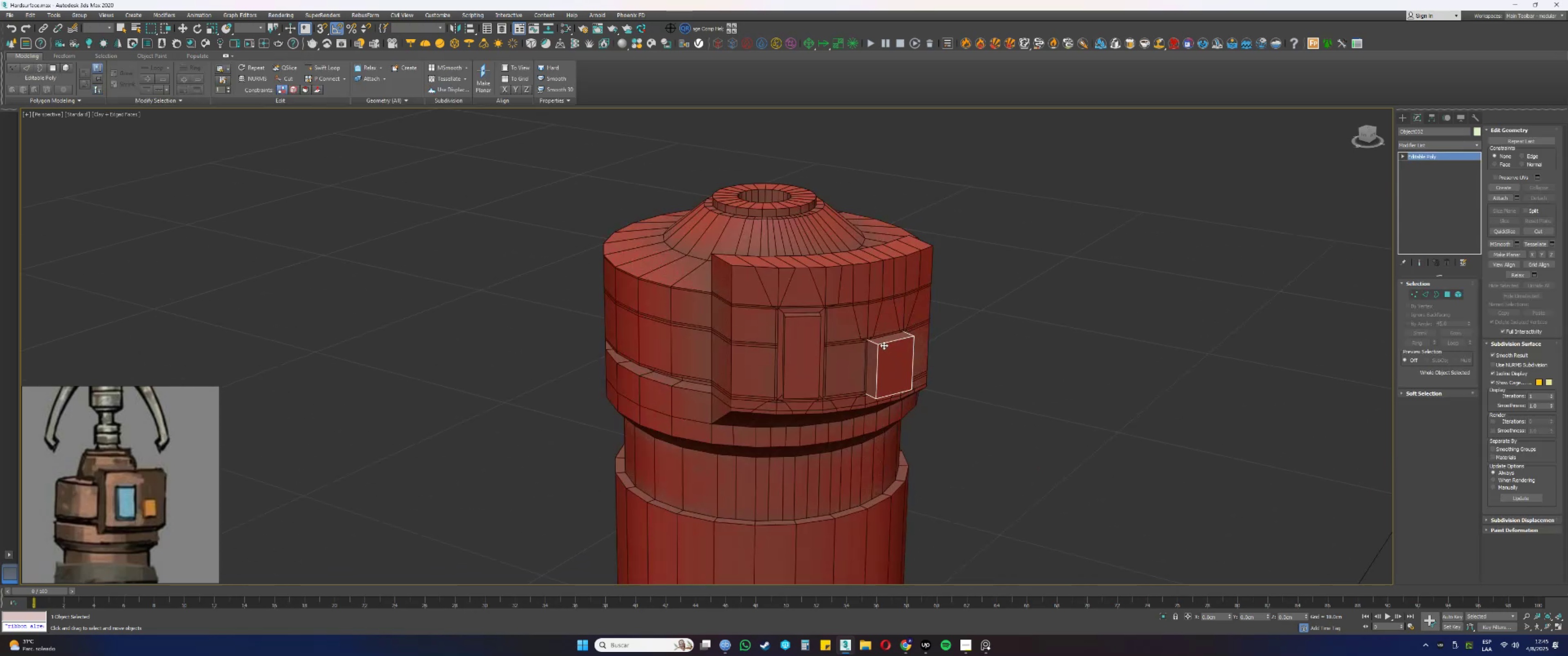 
hold_key(key=AltLeft, duration=0.36)
 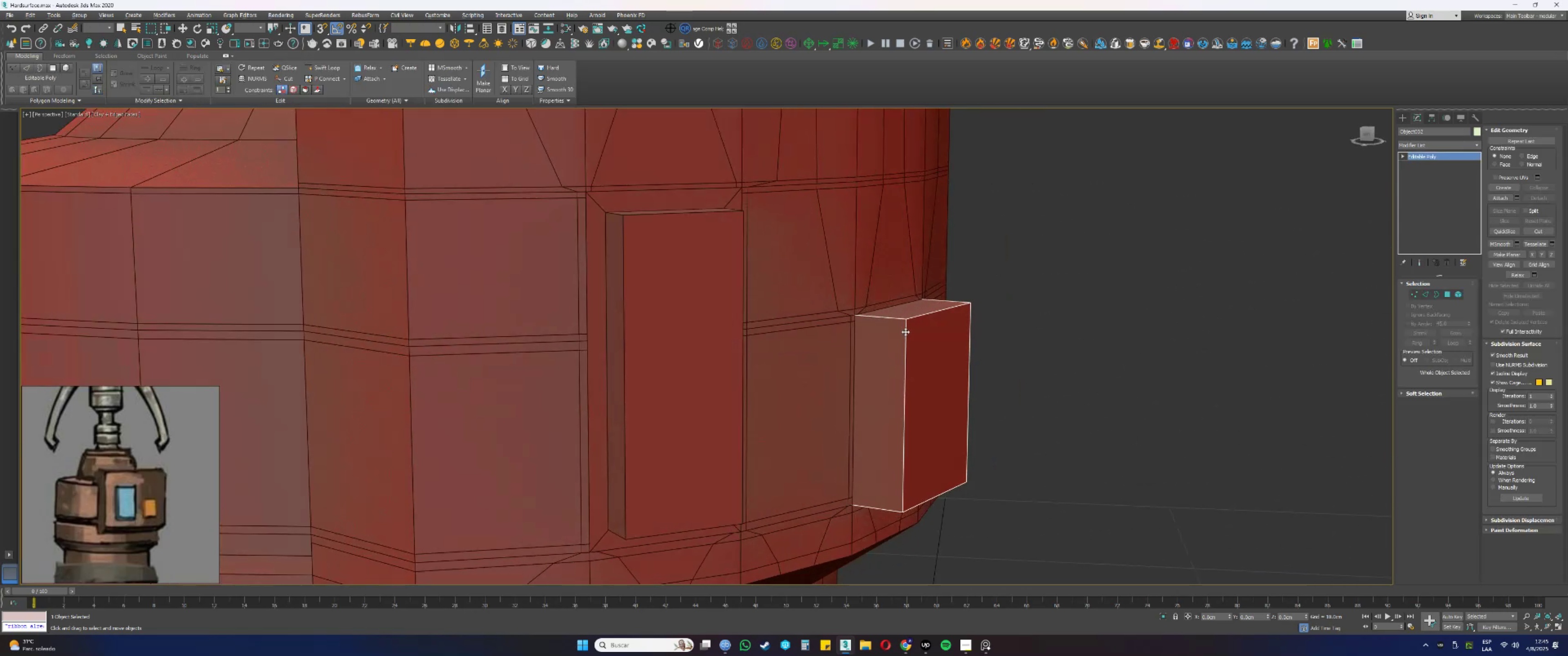 
key(F3)
 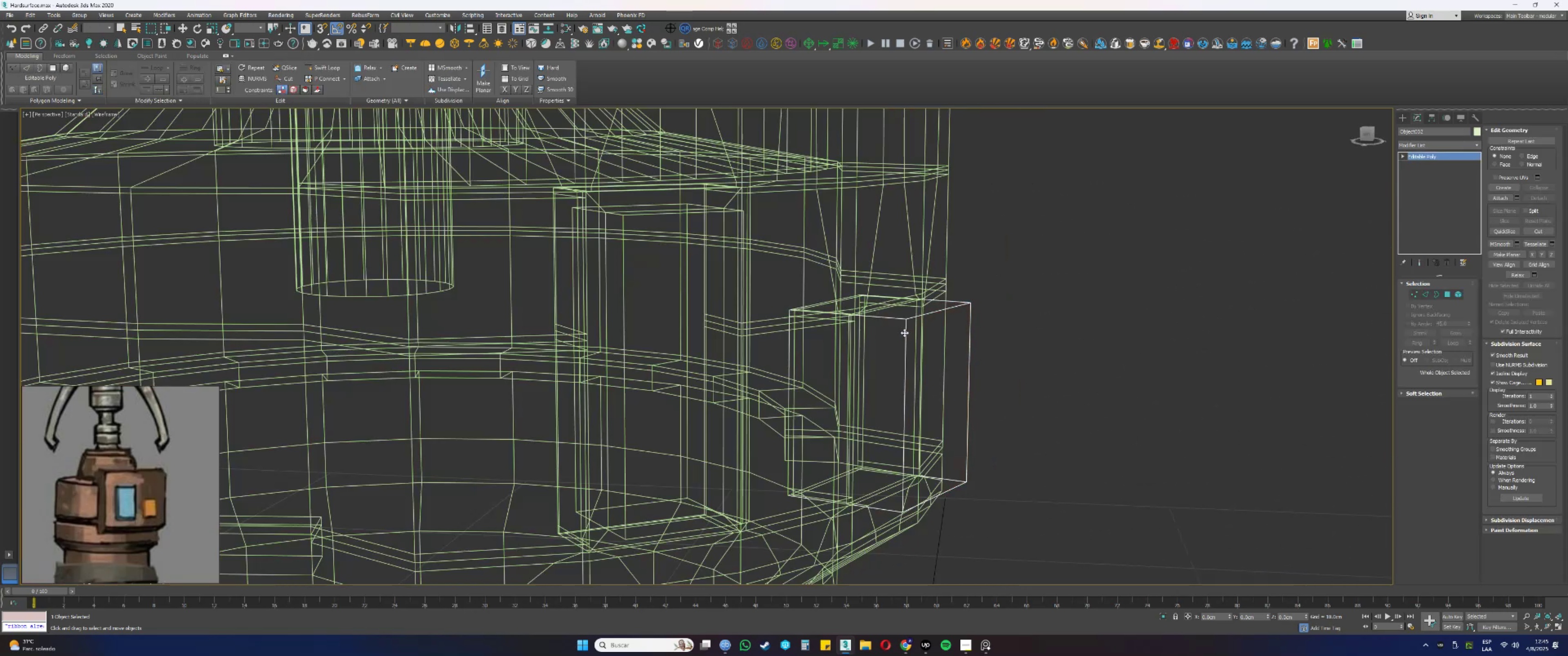 
hold_key(key=AltLeft, duration=0.66)
 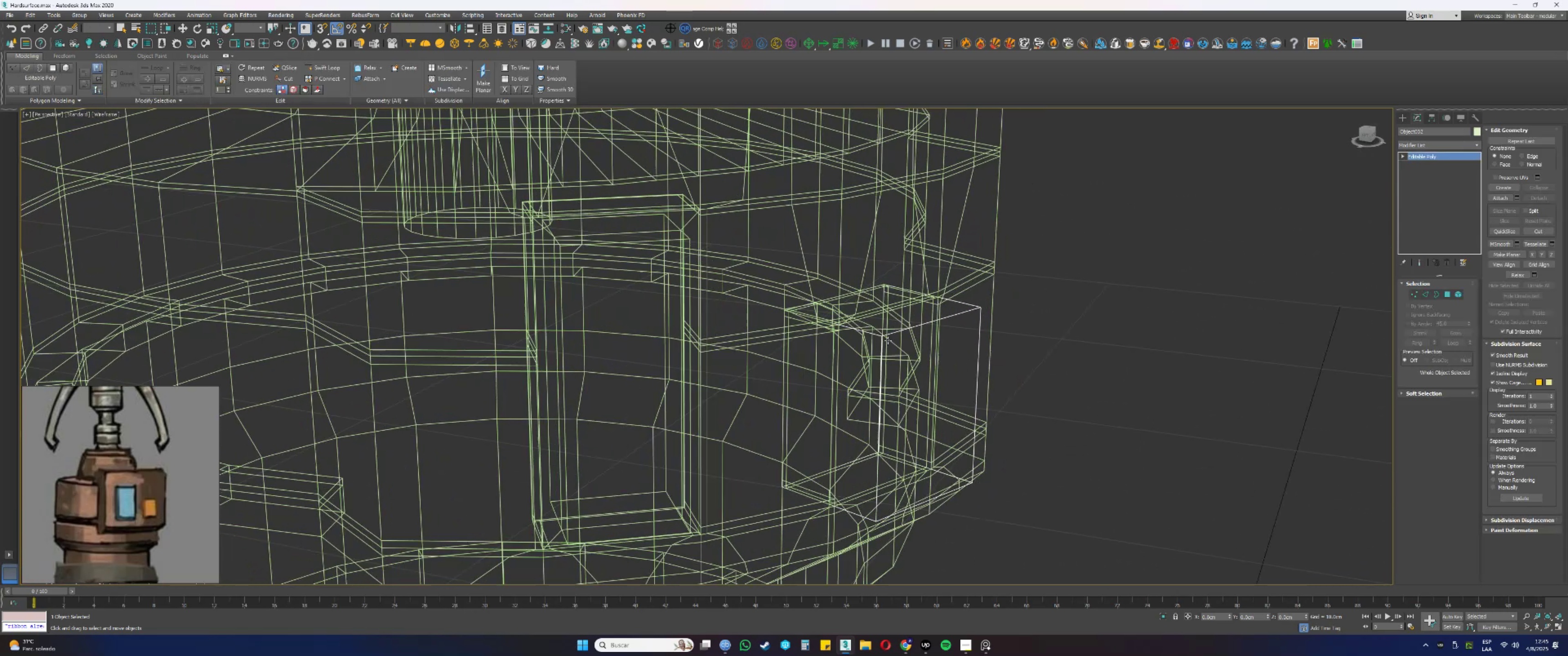 
key(F3)
 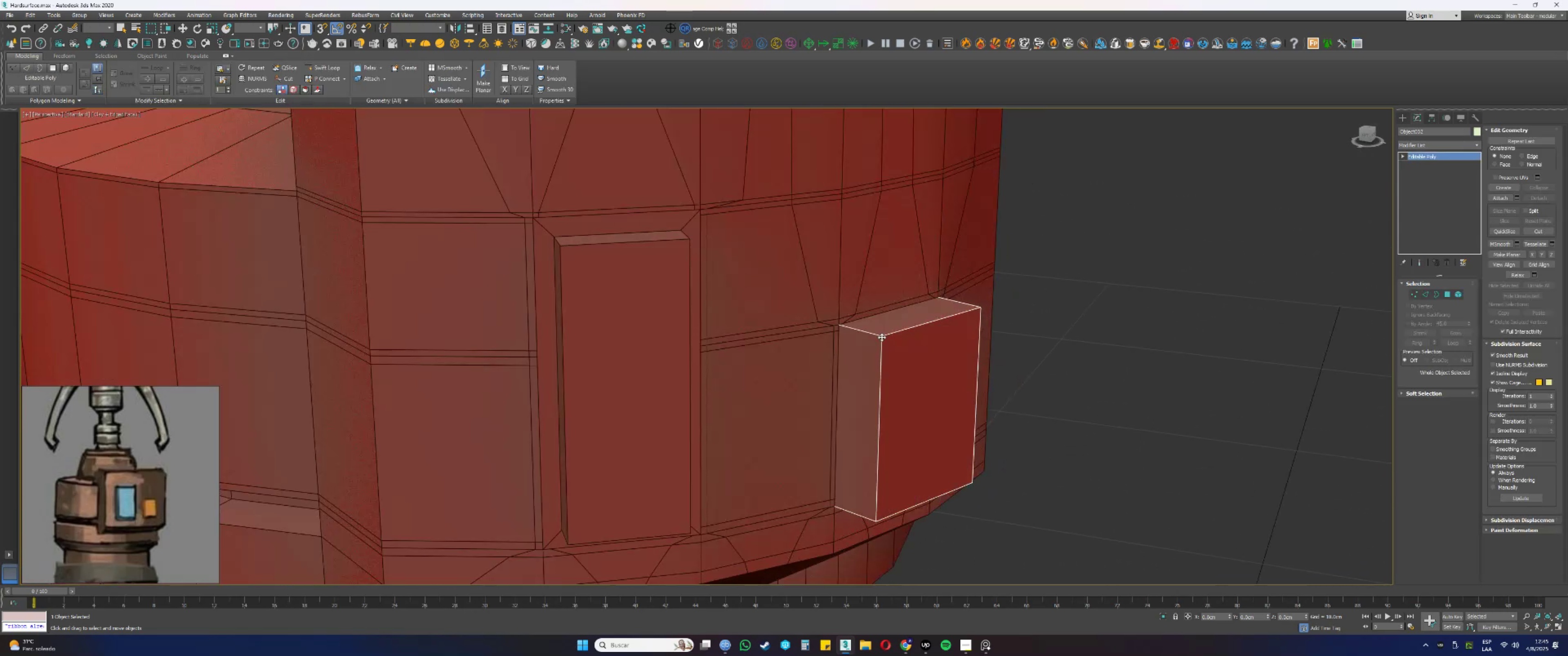 
scroll: coordinate [882, 337], scroll_direction: down, amount: 2.0
 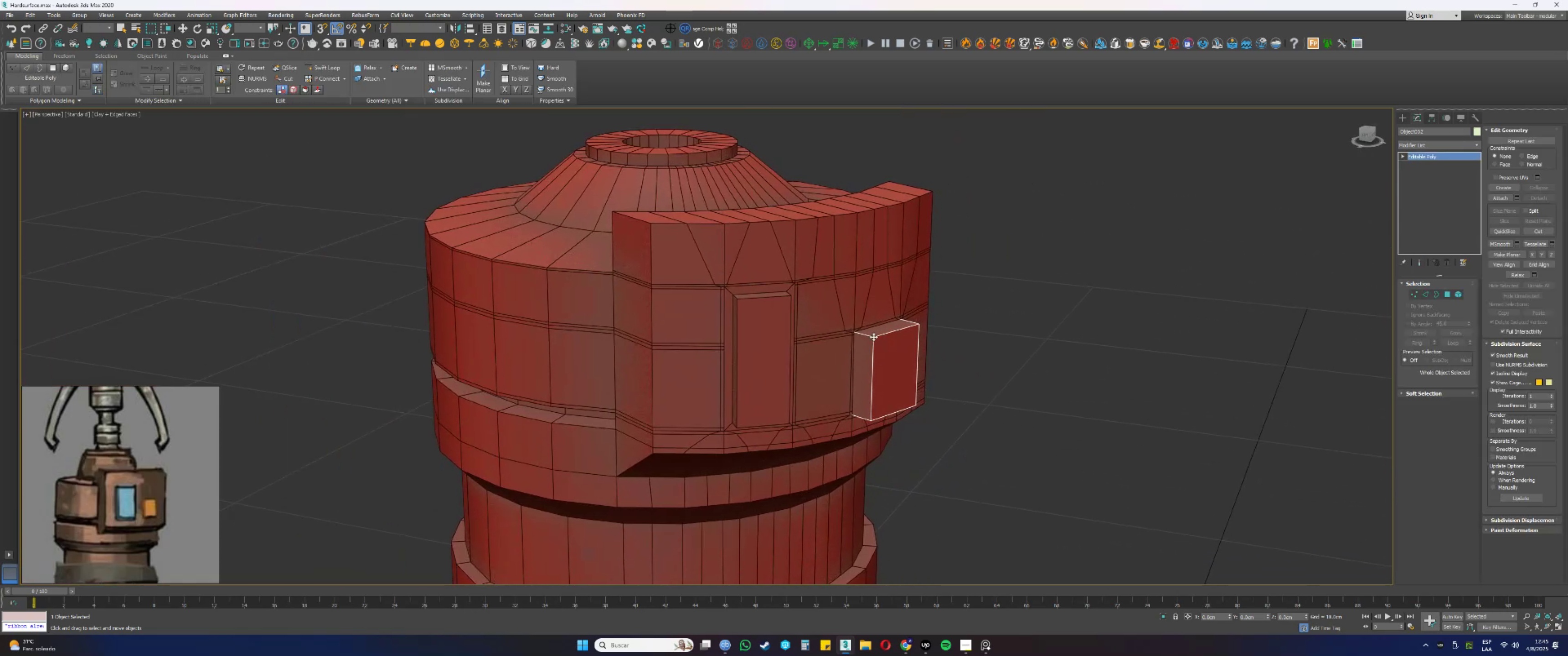 
key(2)
 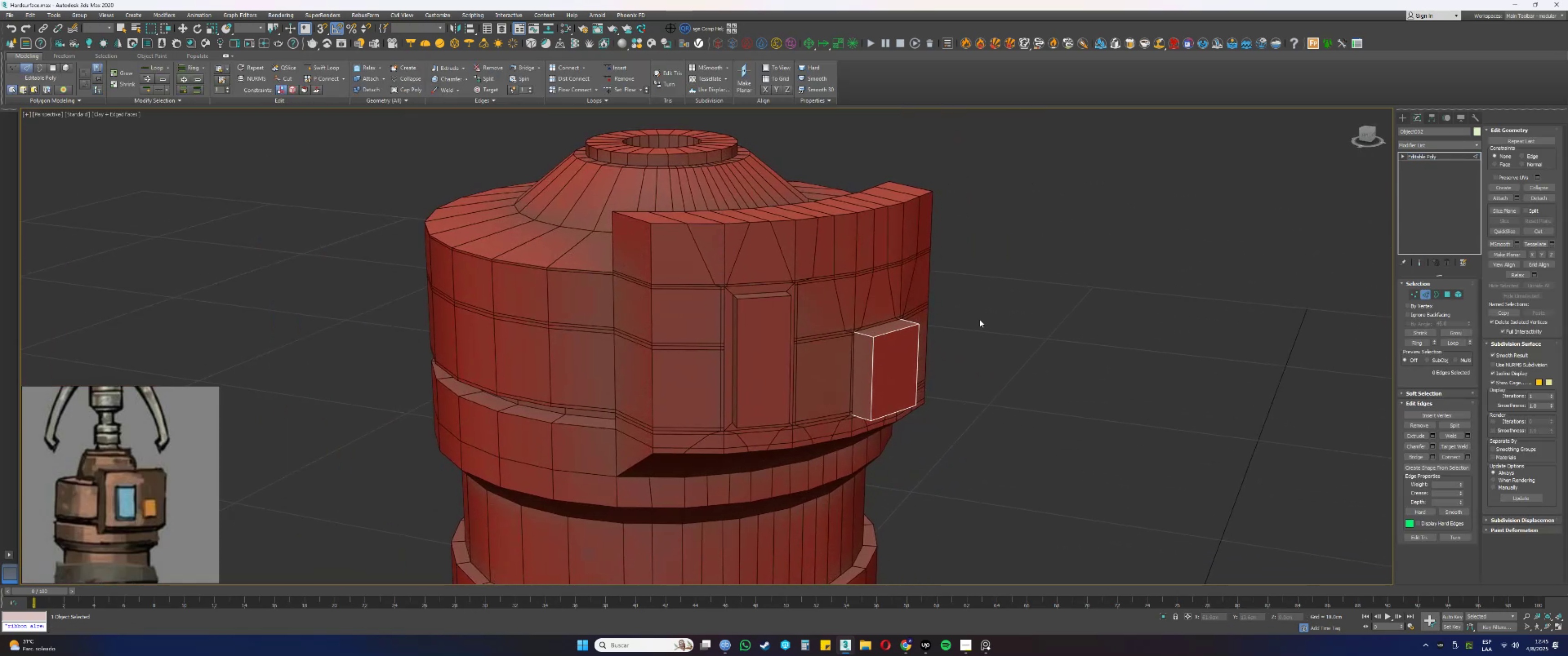 
key(2)
 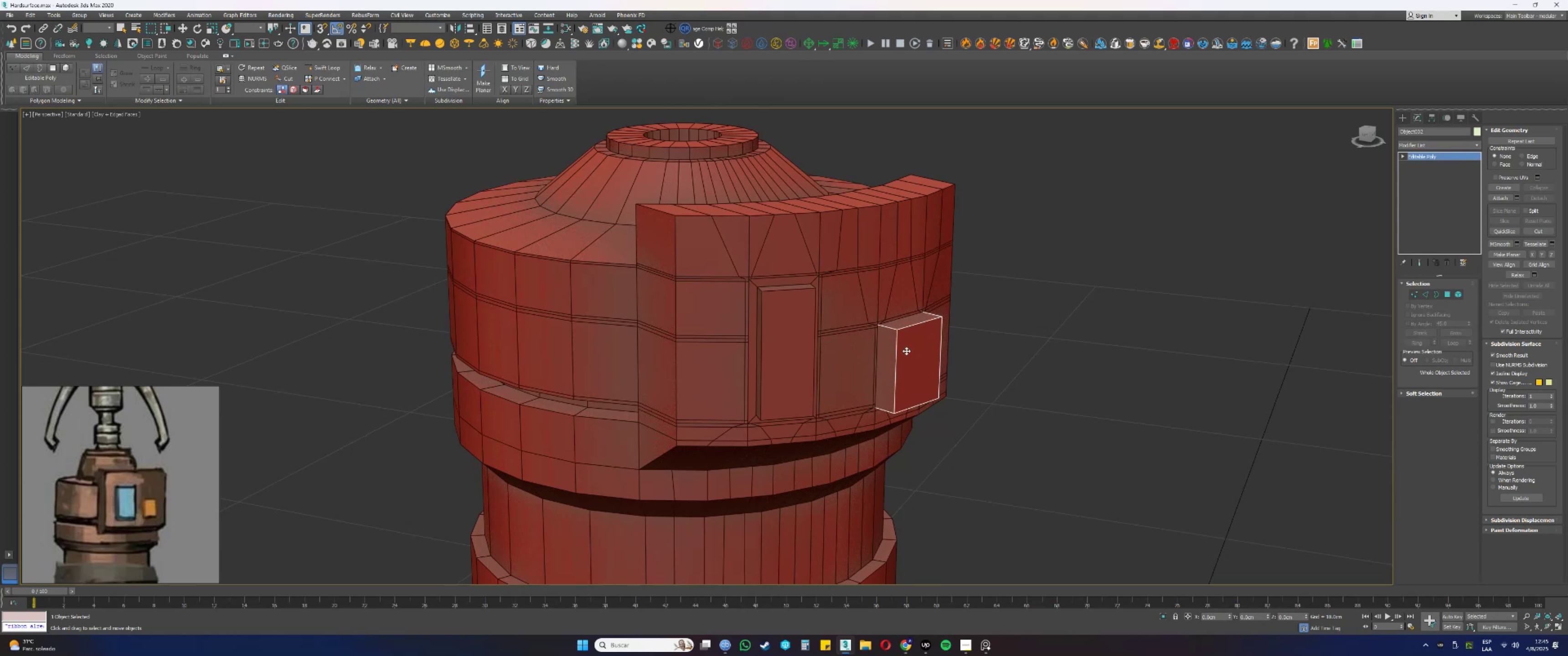 
wait(6.94)
 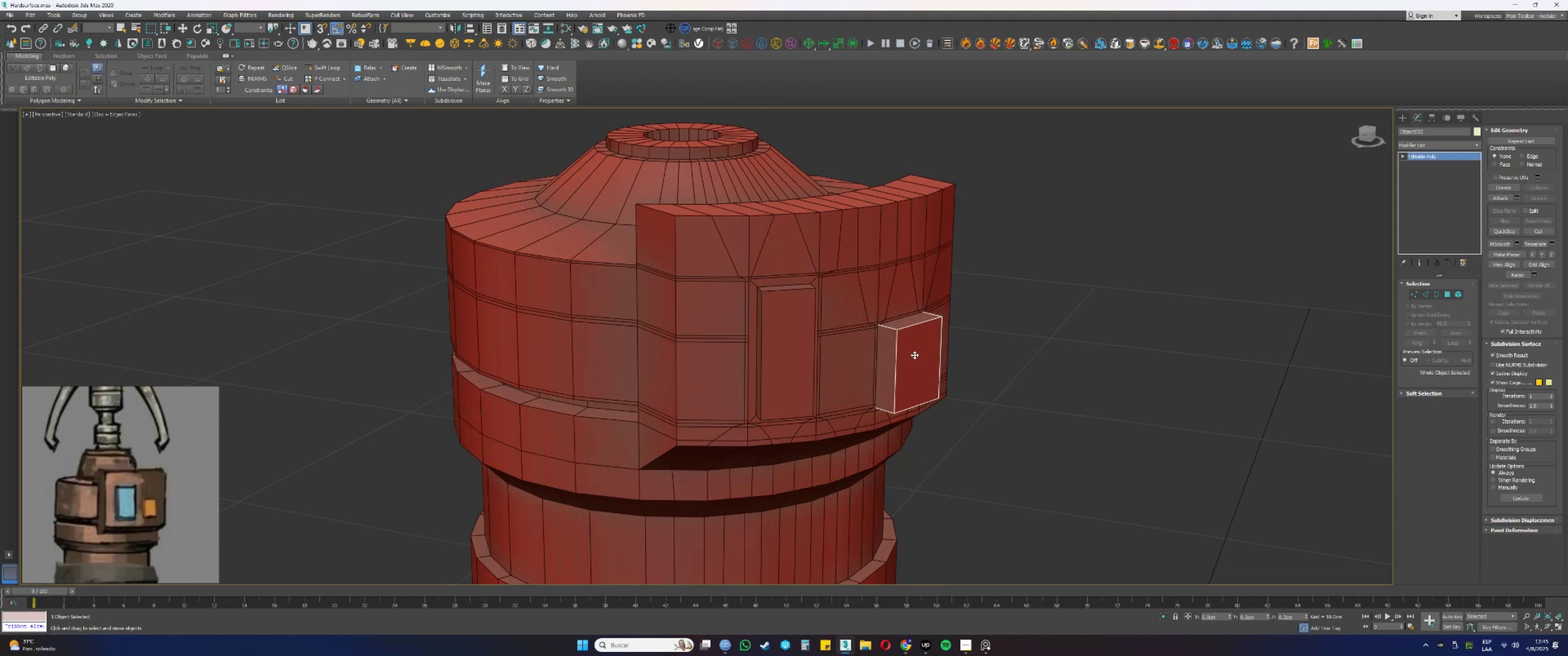 
scroll: coordinate [906, 351], scroll_direction: down, amount: 4.0
 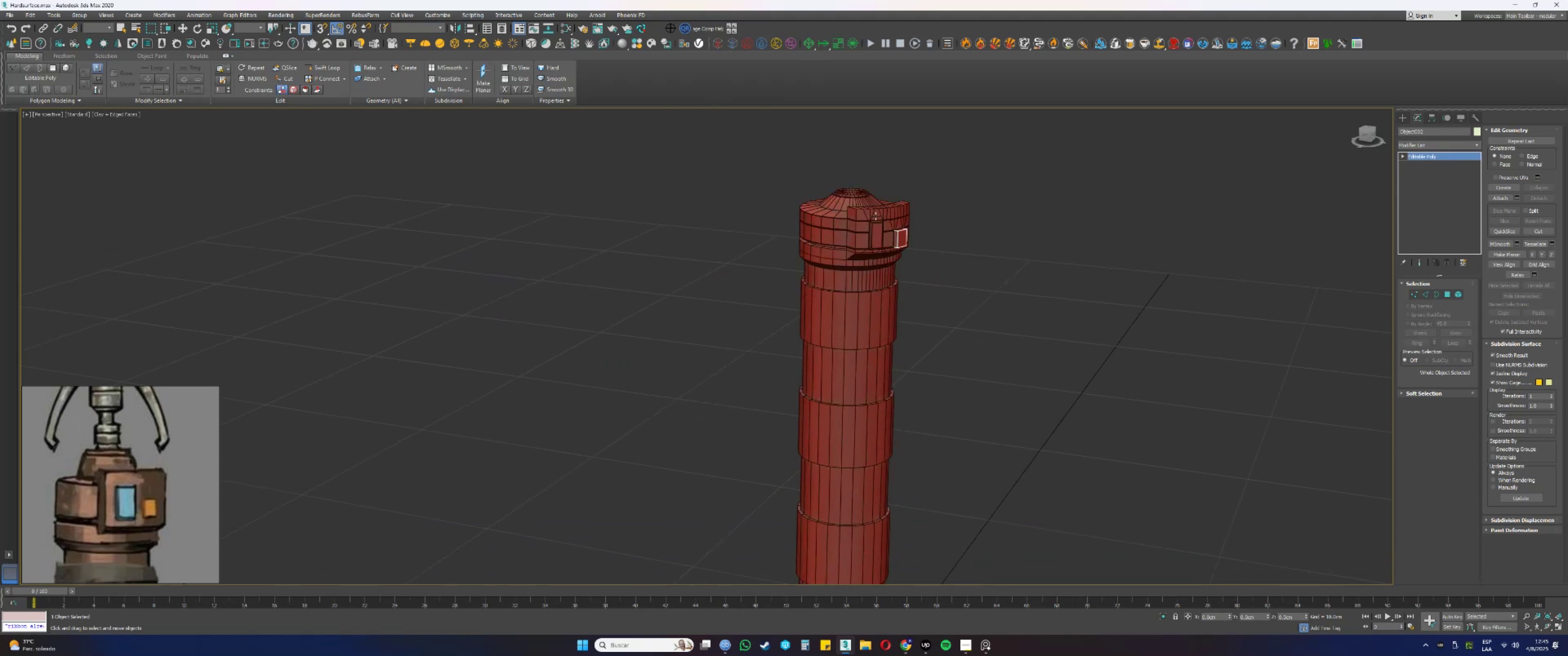 
hold_key(key=AltLeft, duration=0.34)
 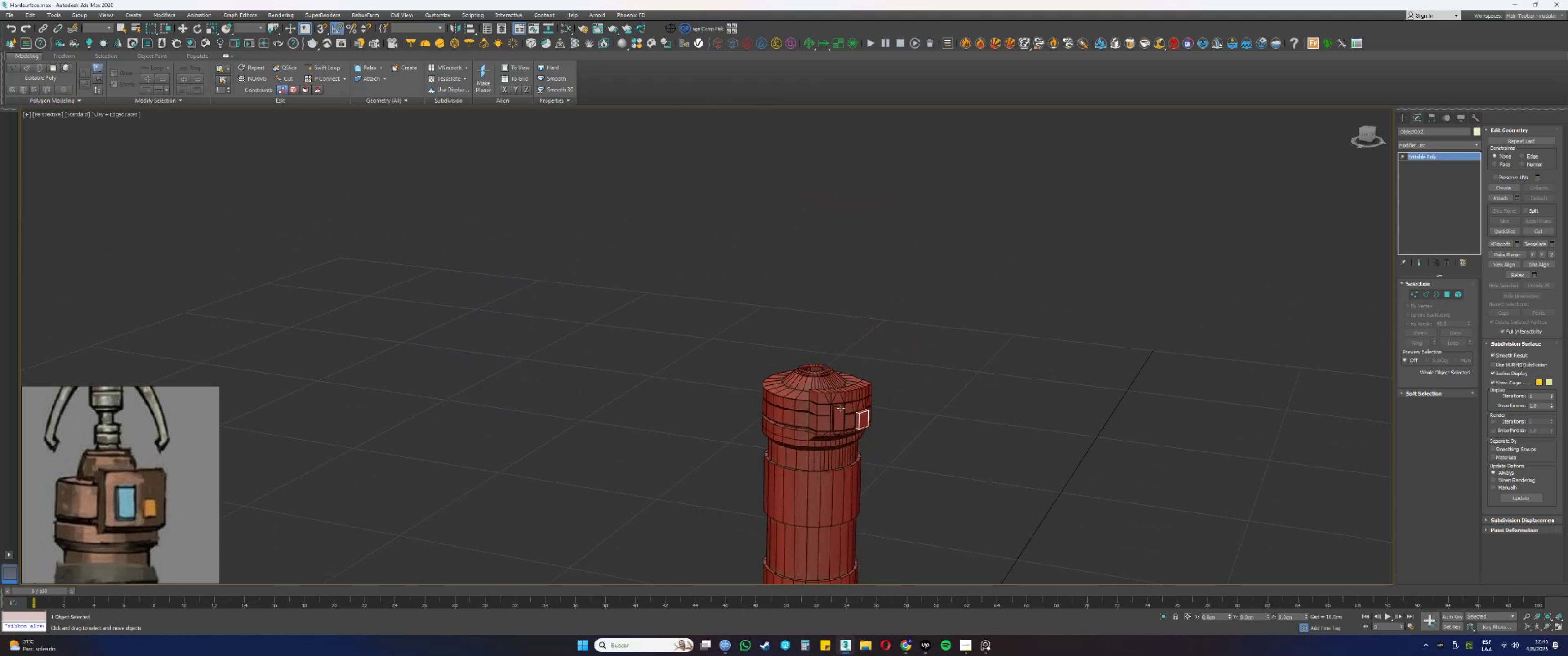 
scroll: coordinate [839, 443], scroll_direction: down, amount: 2.0
 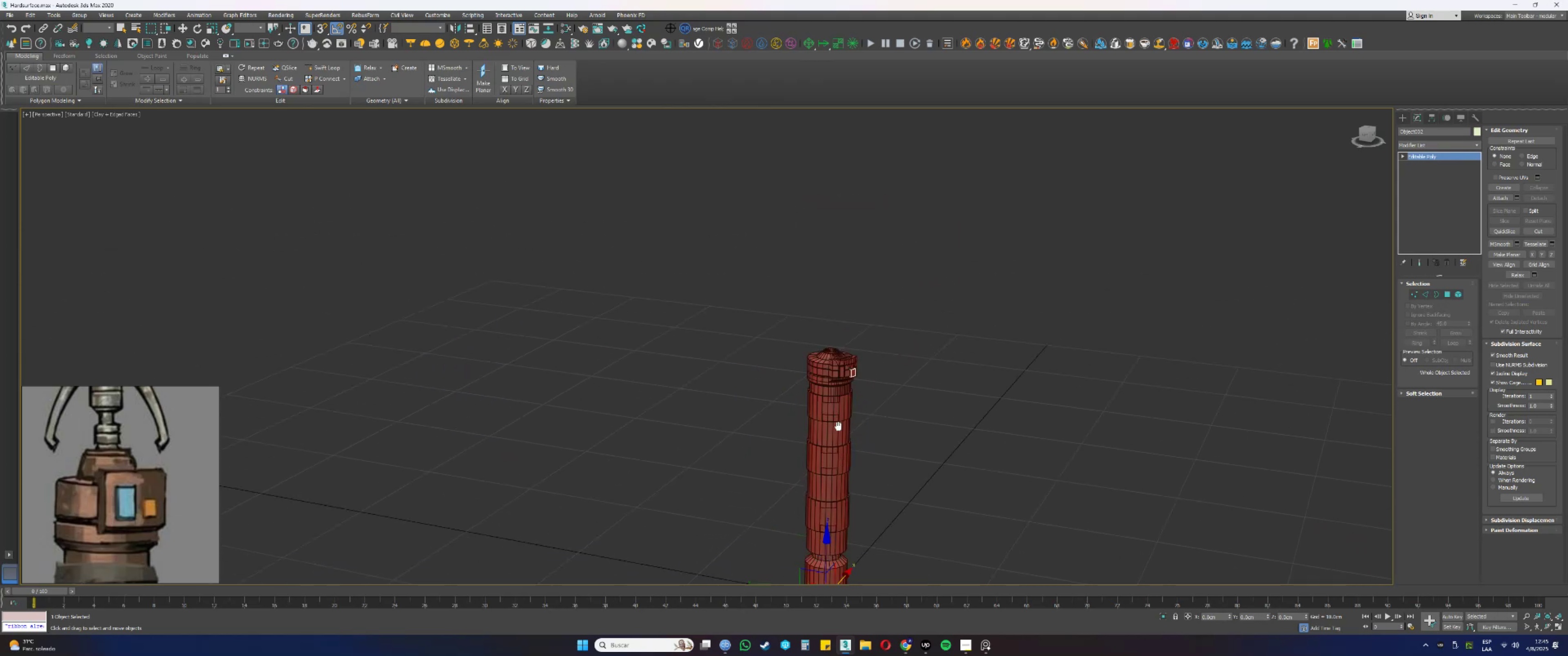 
hold_key(key=AltLeft, duration=0.34)
 